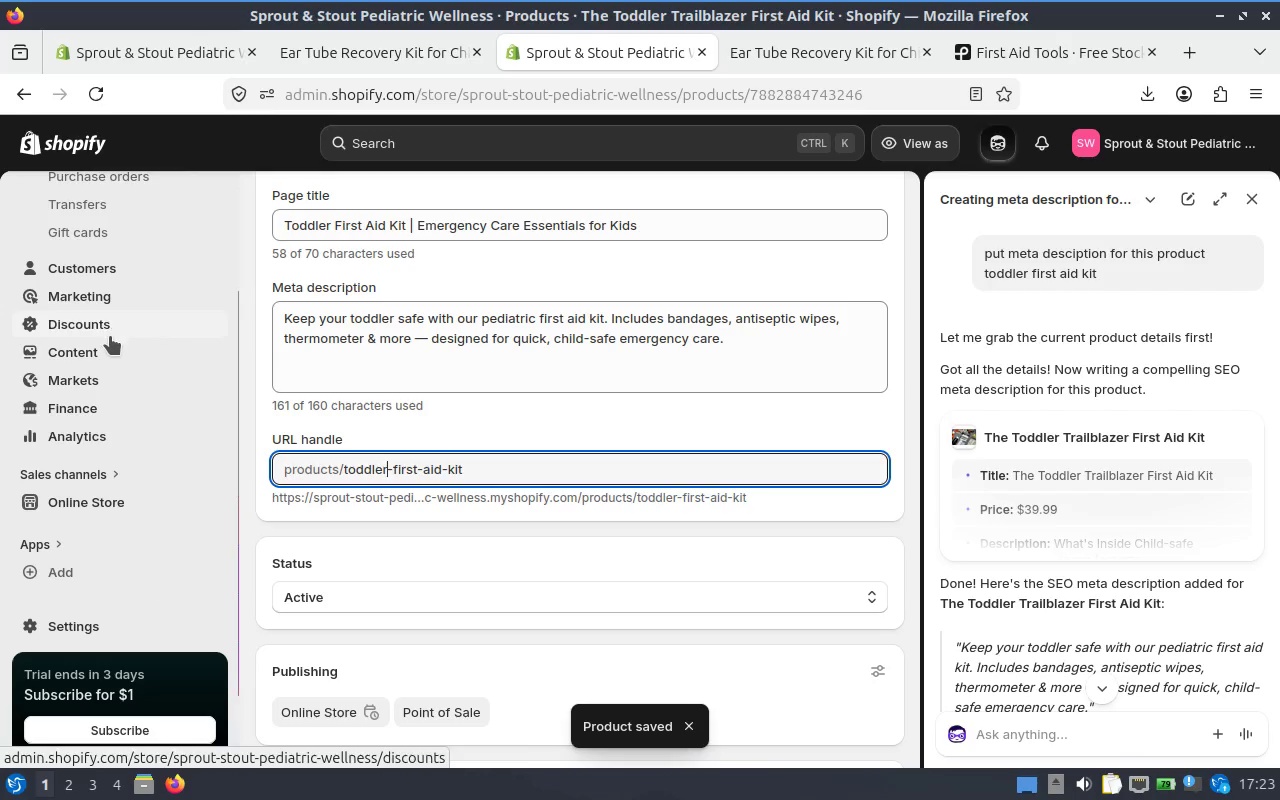 
scroll: coordinate [112, 365], scroll_direction: down, amount: 2.0
 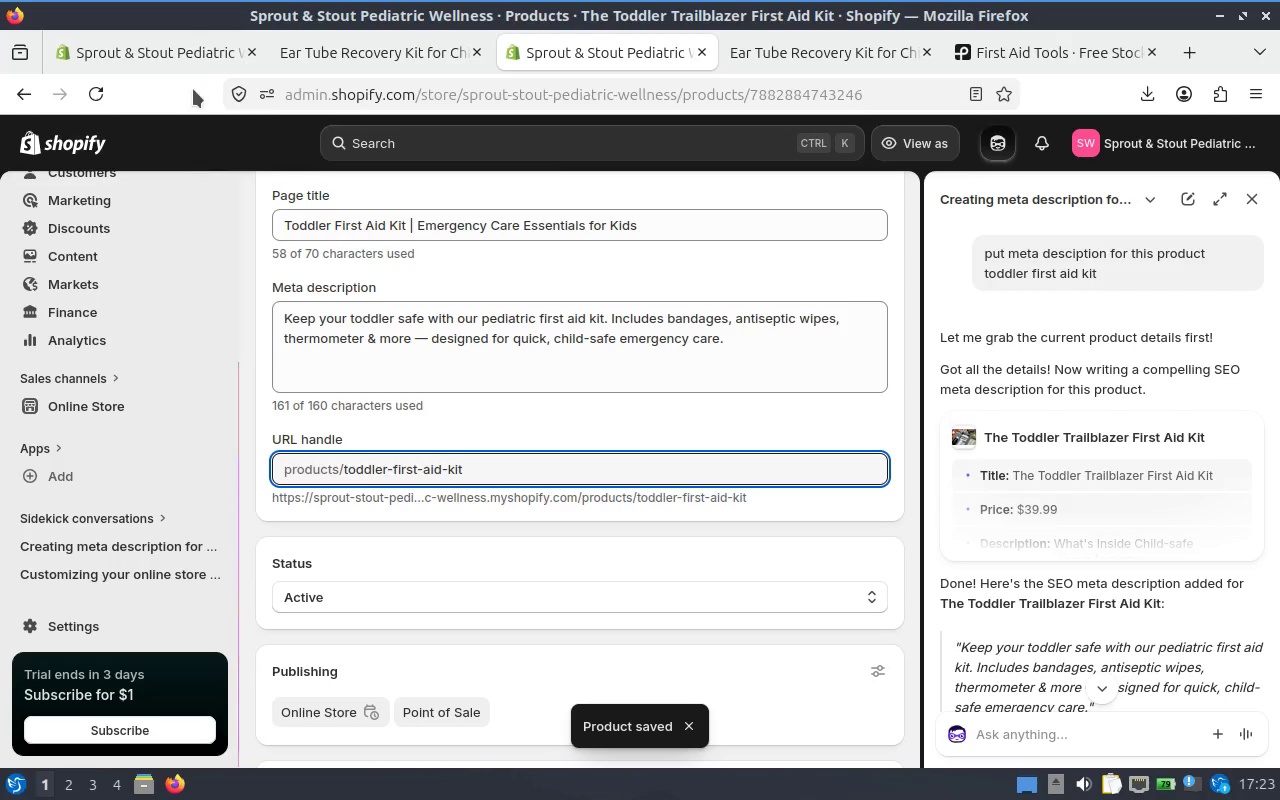 
left_click([184, 66])
 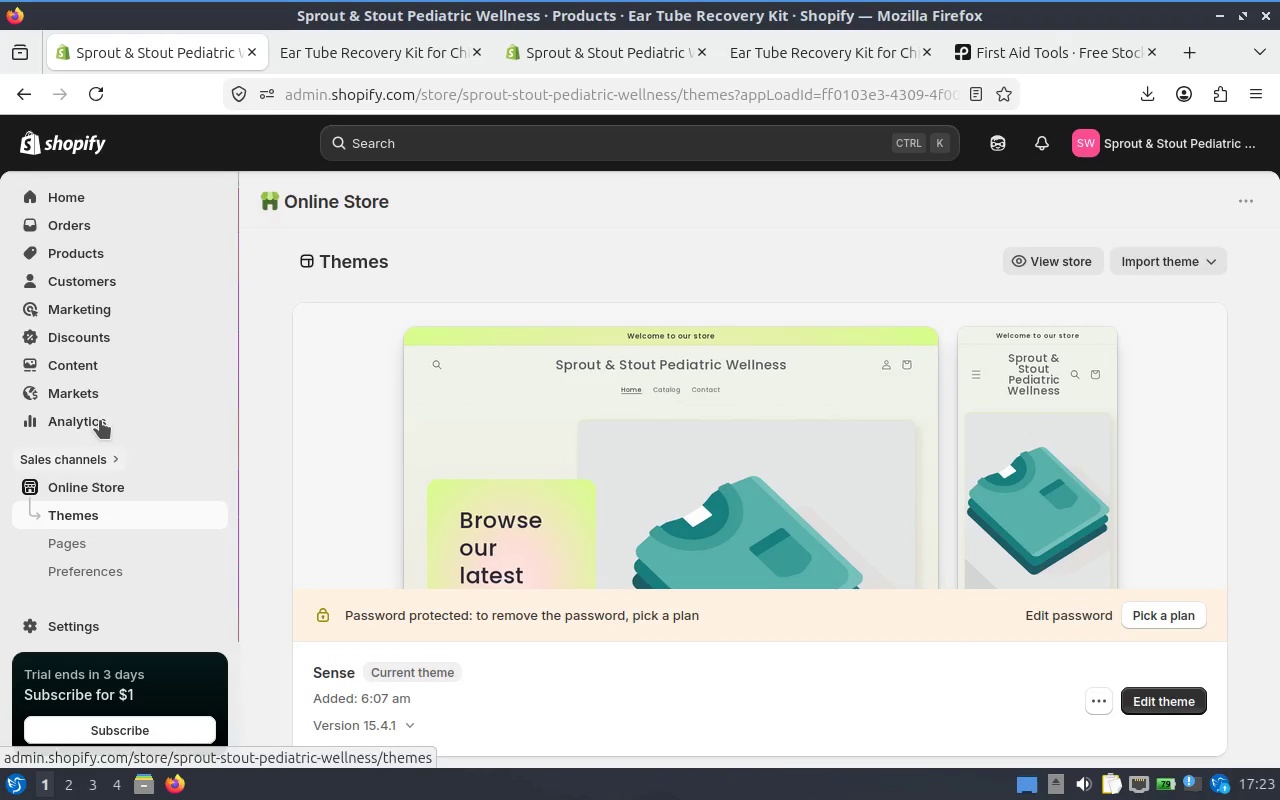 
scroll: coordinate [111, 435], scroll_direction: down, amount: 3.0
 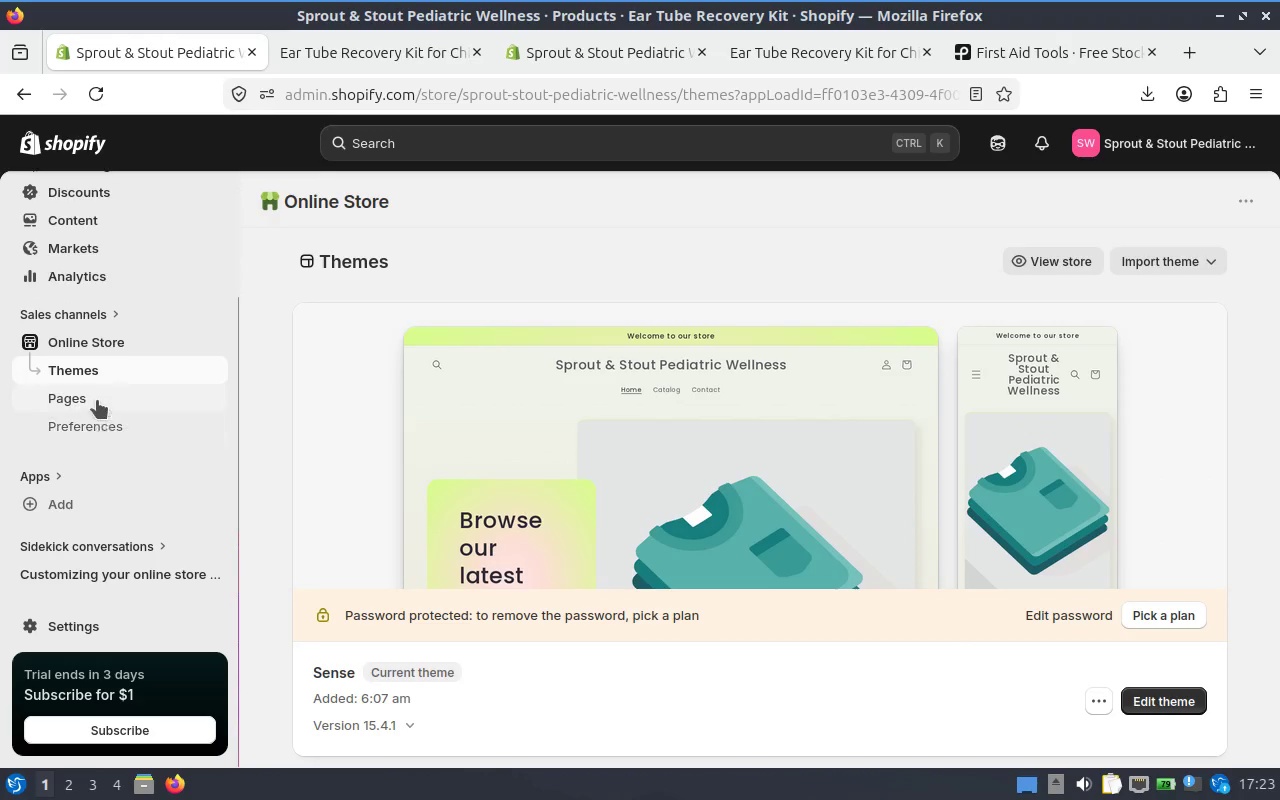 
scroll: coordinate [93, 353], scroll_direction: up, amount: 4.0
 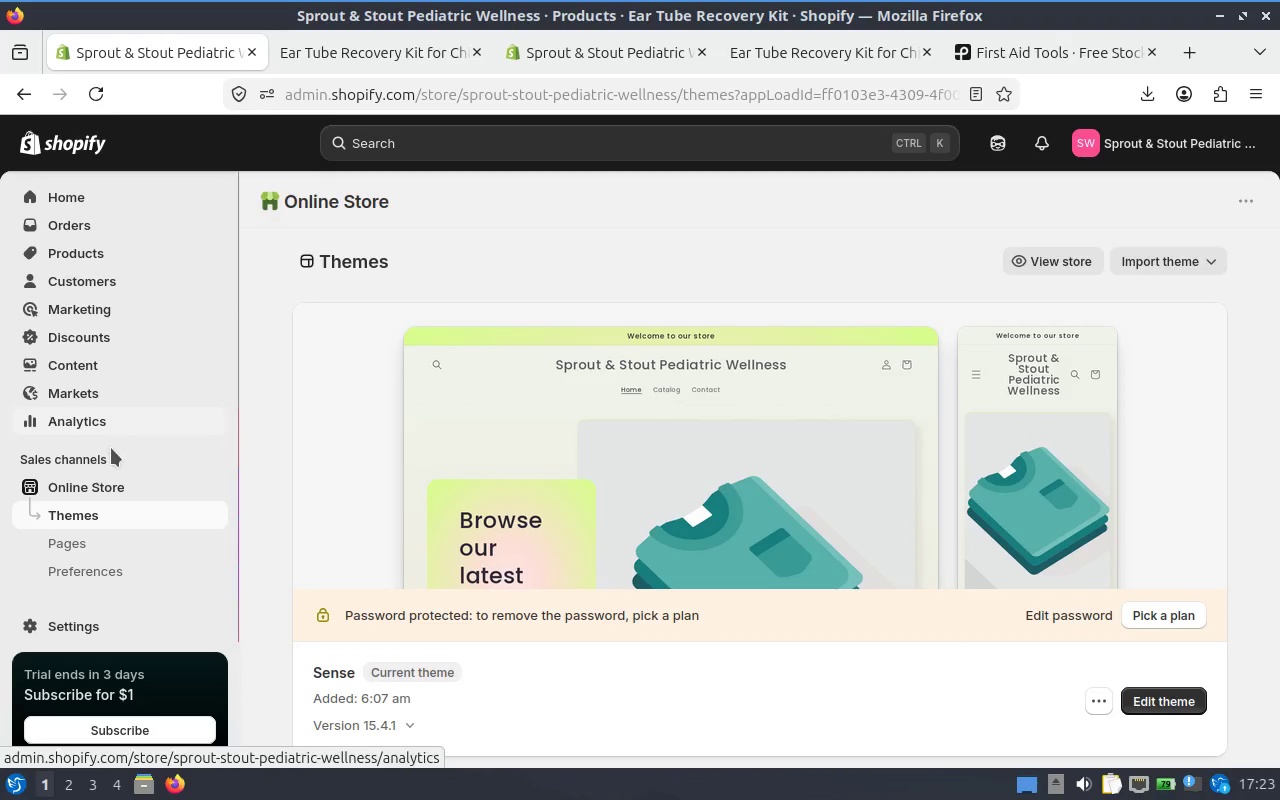 
scroll: coordinate [102, 465], scroll_direction: down, amount: 2.0
 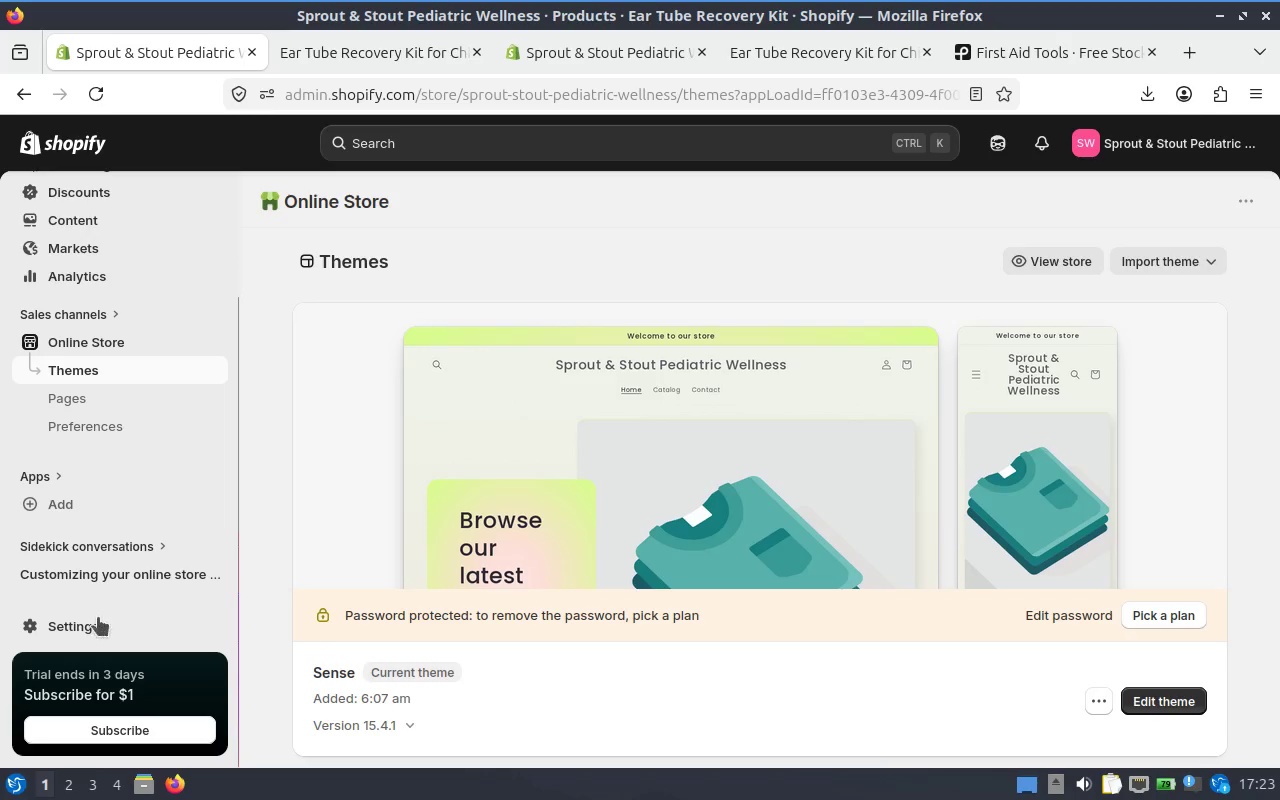 
left_click([95, 620])
 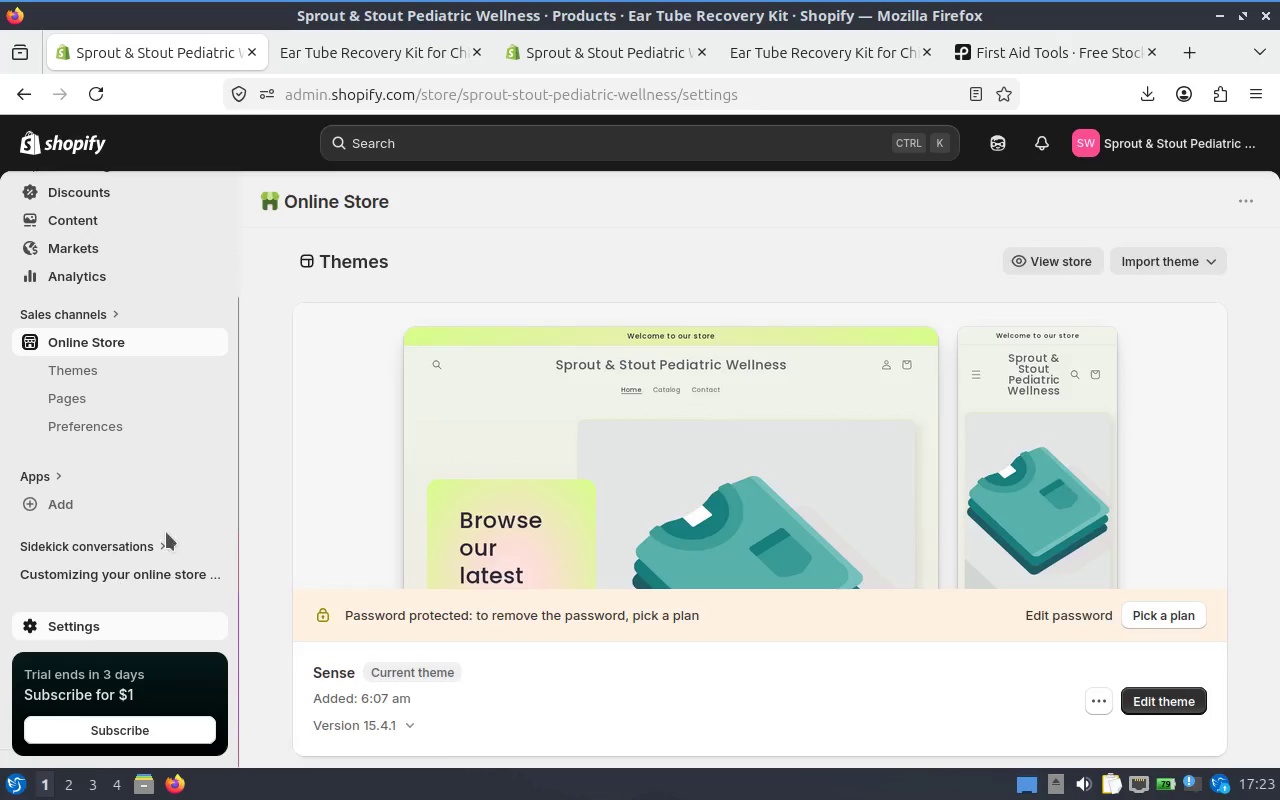 
mouse_move([207, 499])
 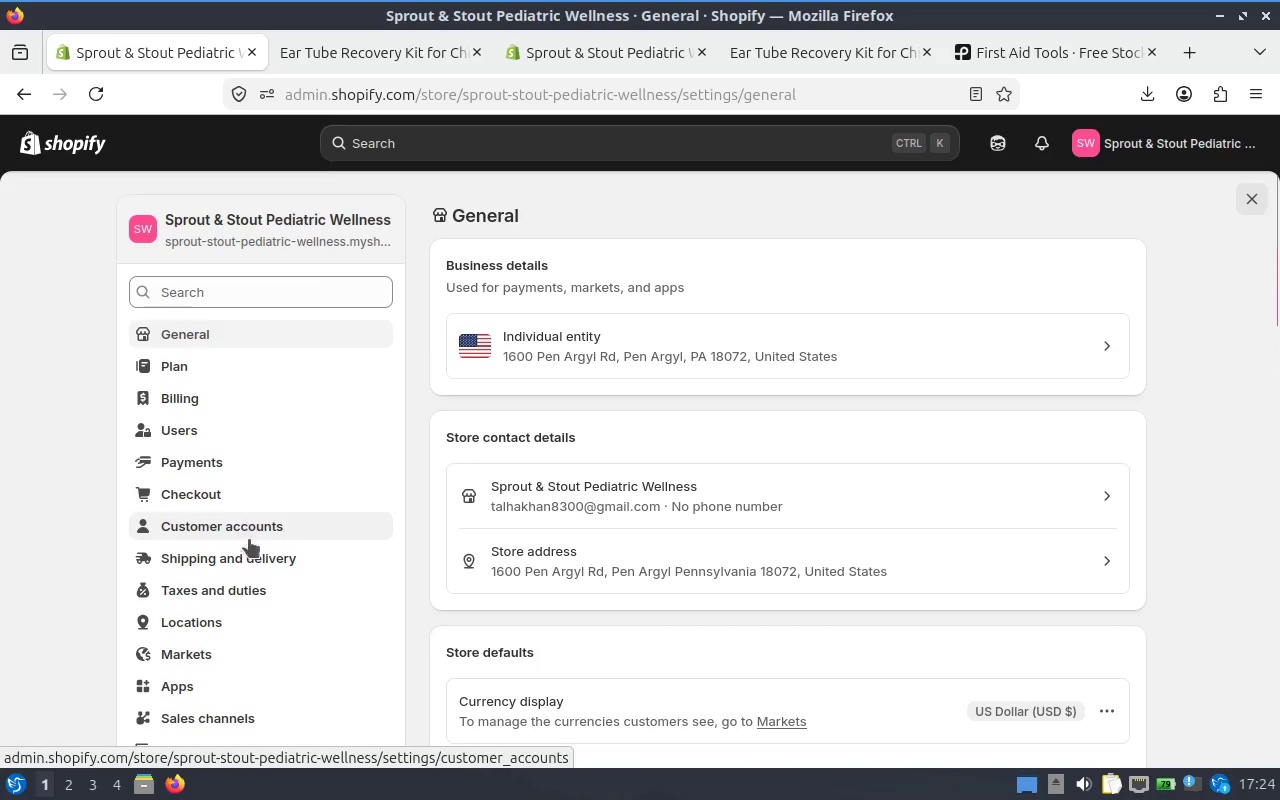 
left_click([250, 561])
 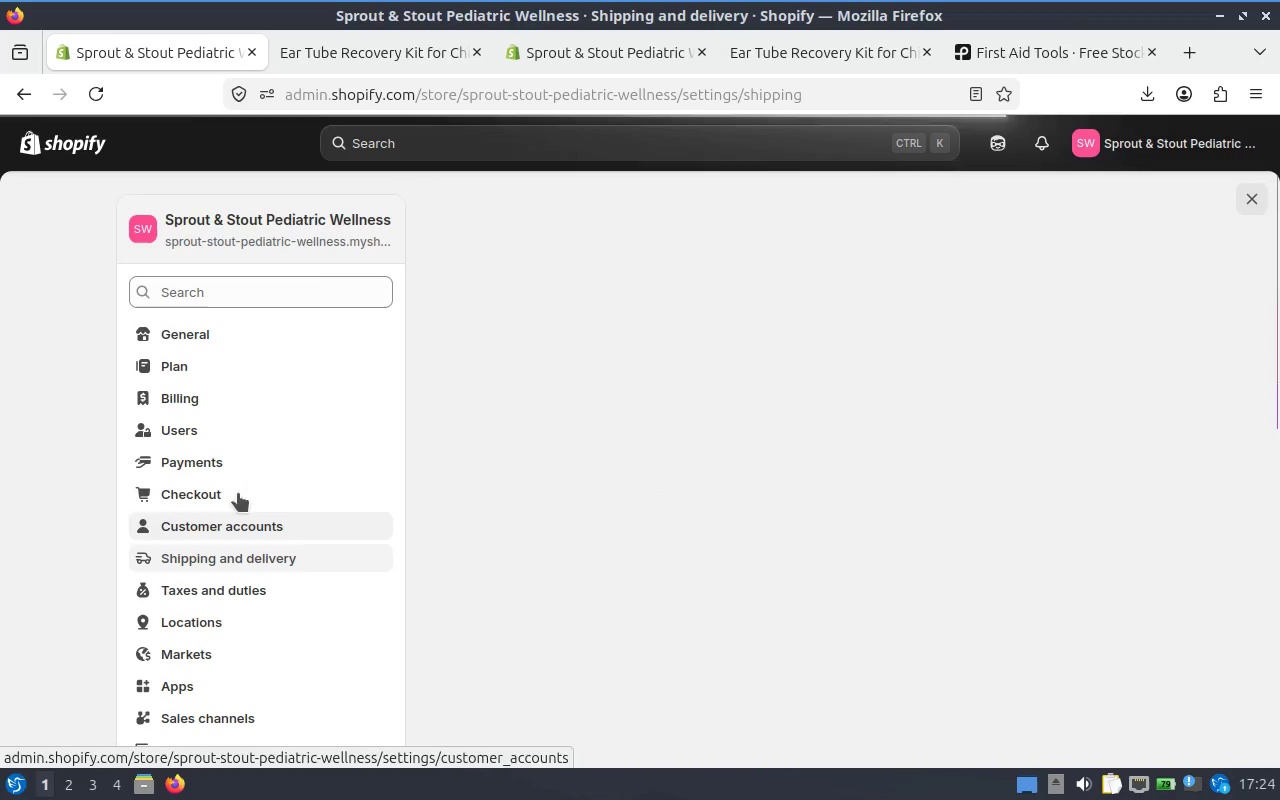 
scroll: coordinate [237, 554], scroll_direction: down, amount: 2.0
 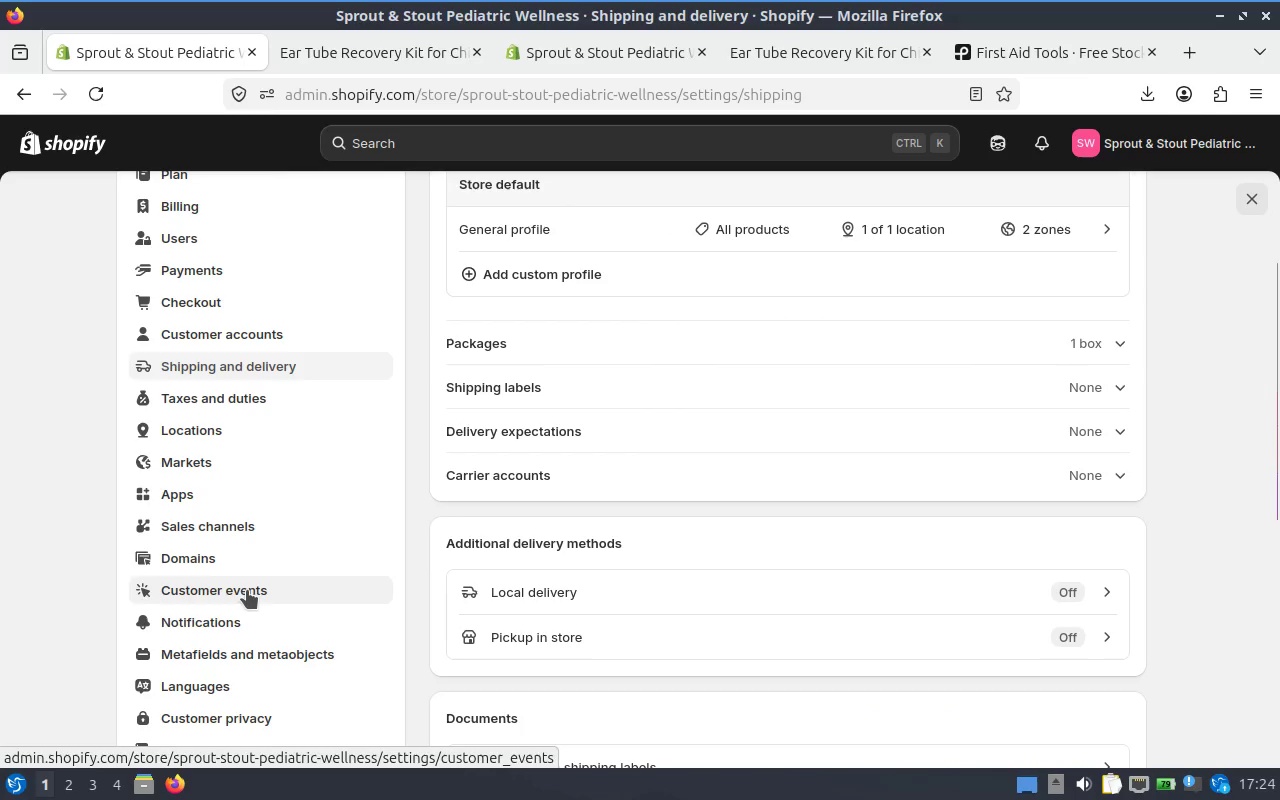 
left_click([253, 652])
 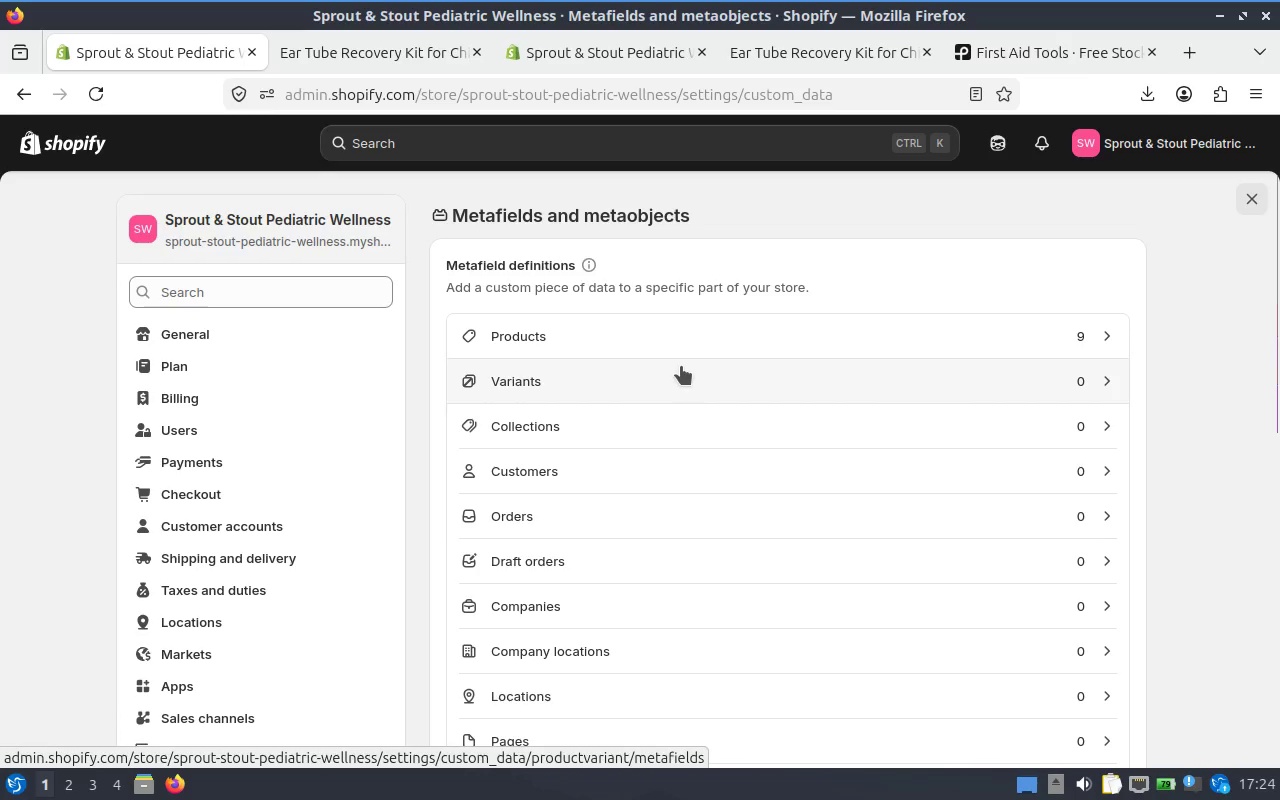 
left_click([520, 340])
 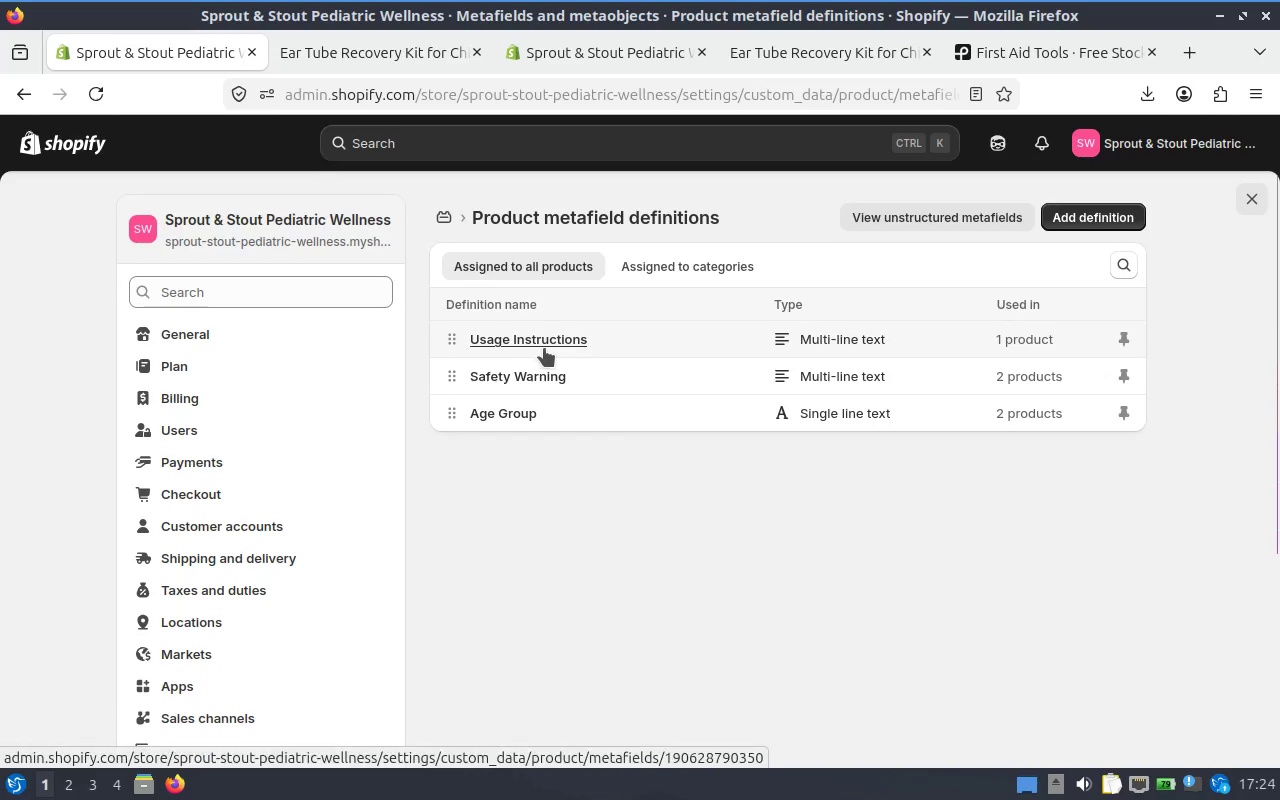 
left_click([510, 348])
 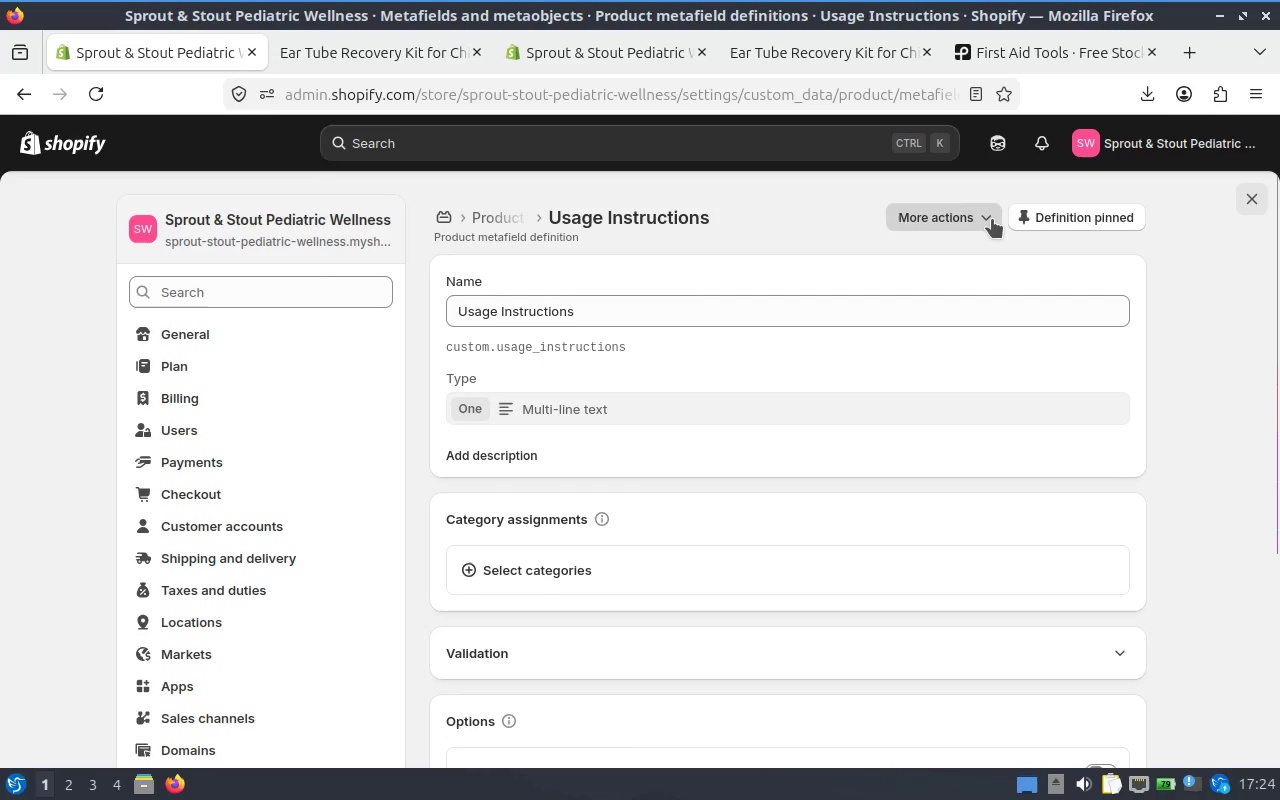 
left_click([987, 220])
 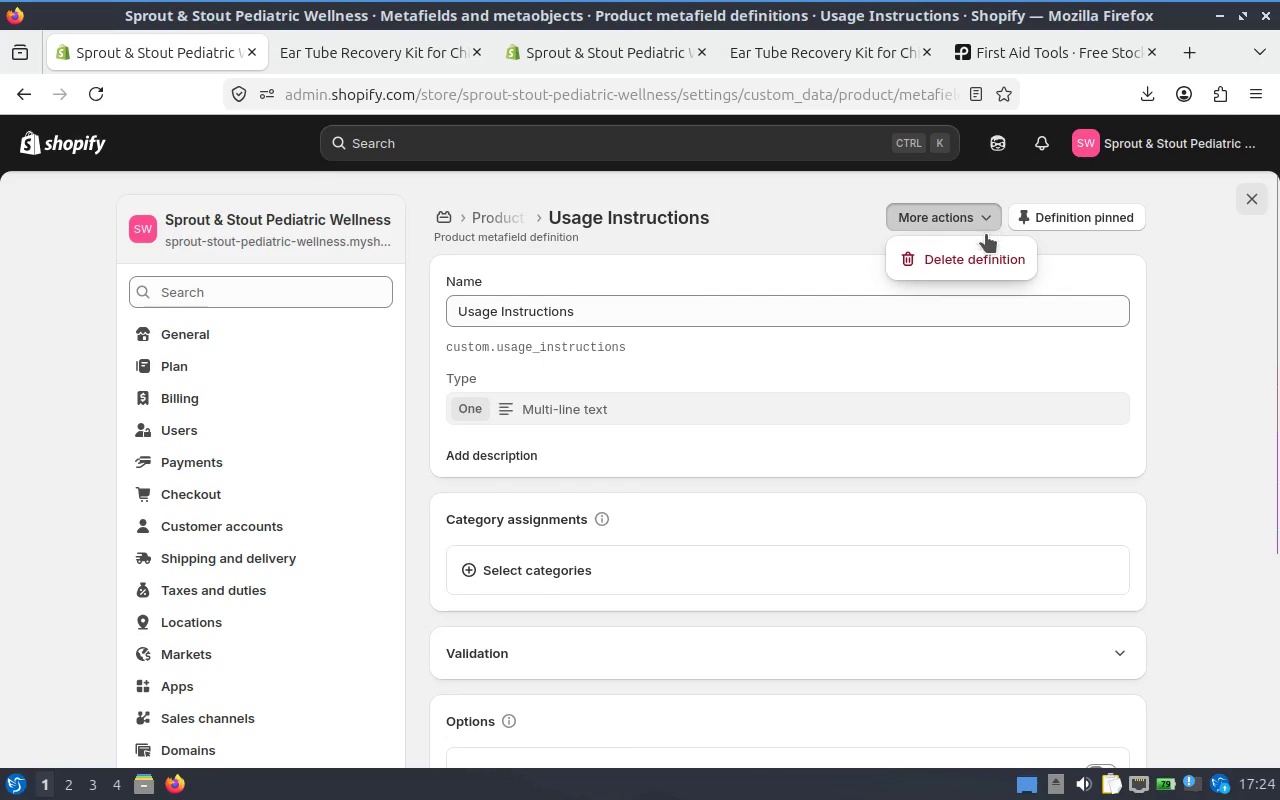 
left_click([985, 249])
 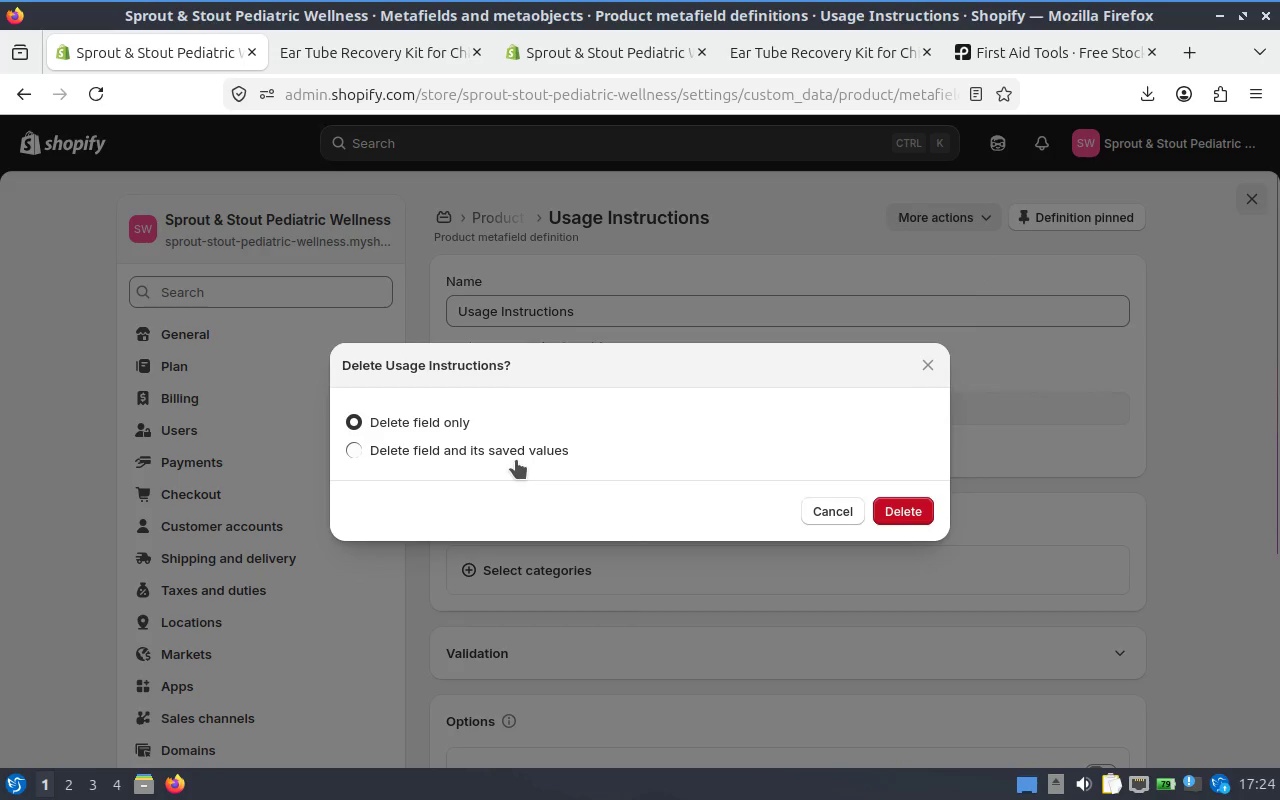 
left_click([520, 452])
 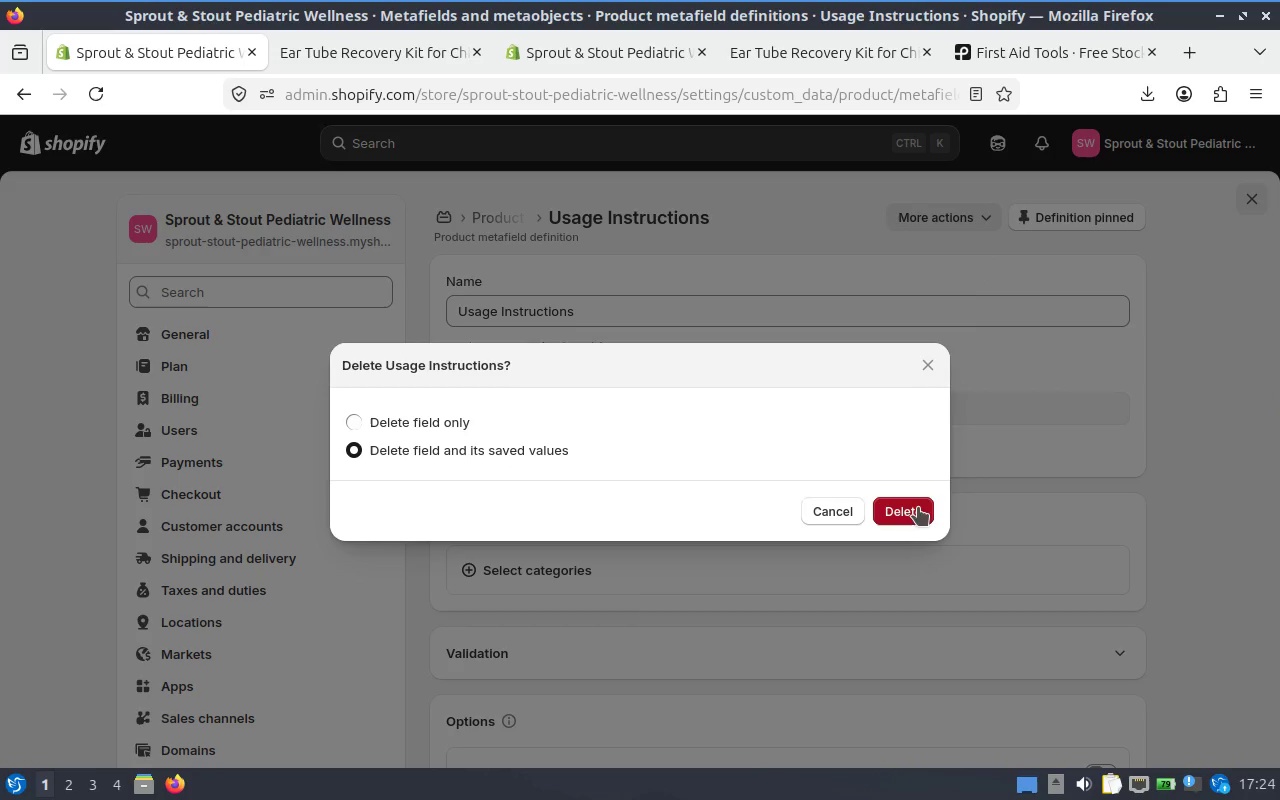 
left_click([906, 509])
 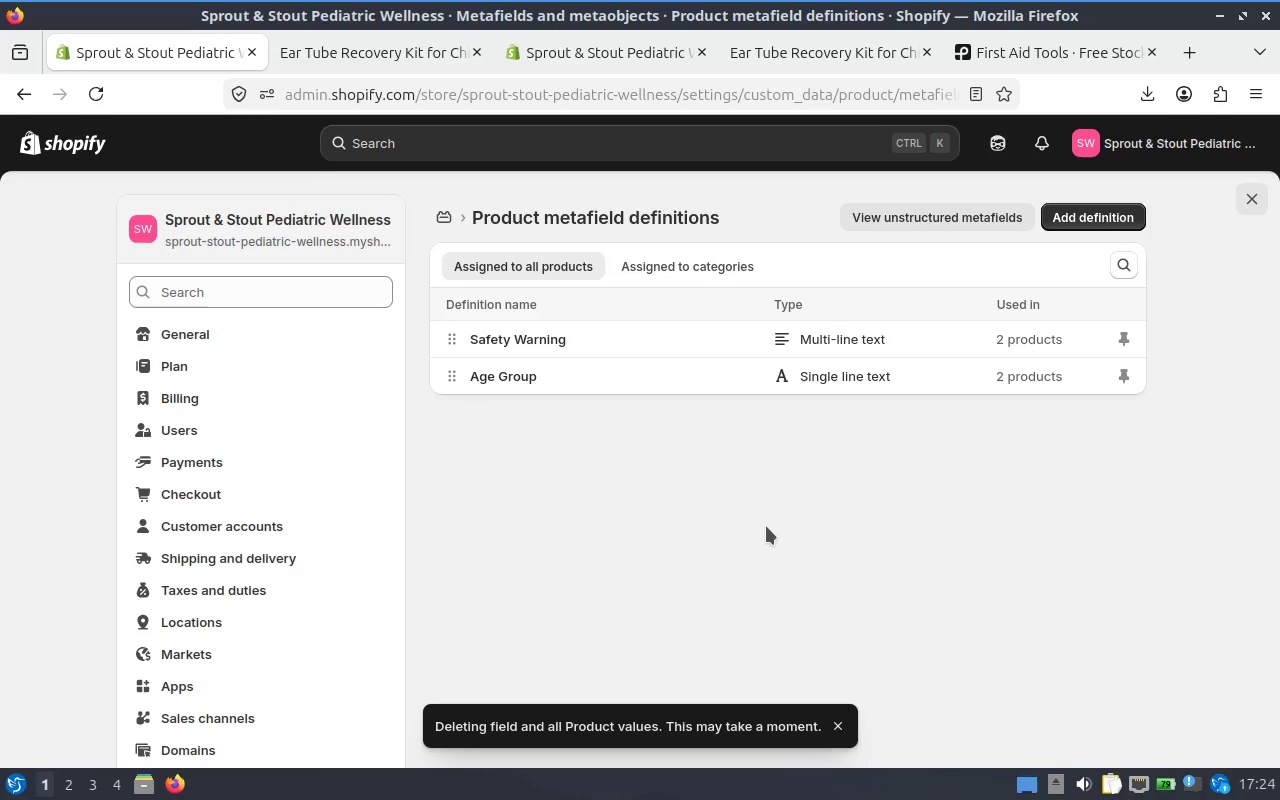 
wait(10.47)
 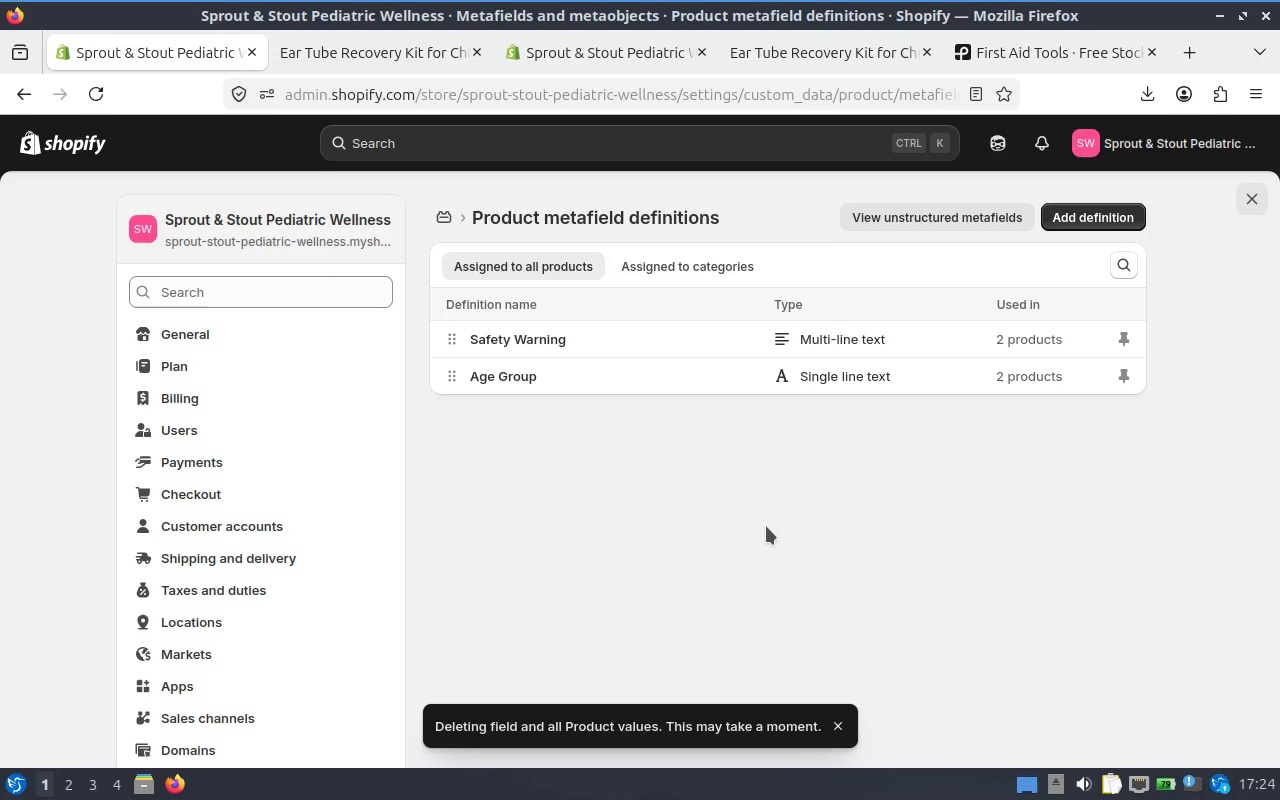 
left_click([80, 141])
 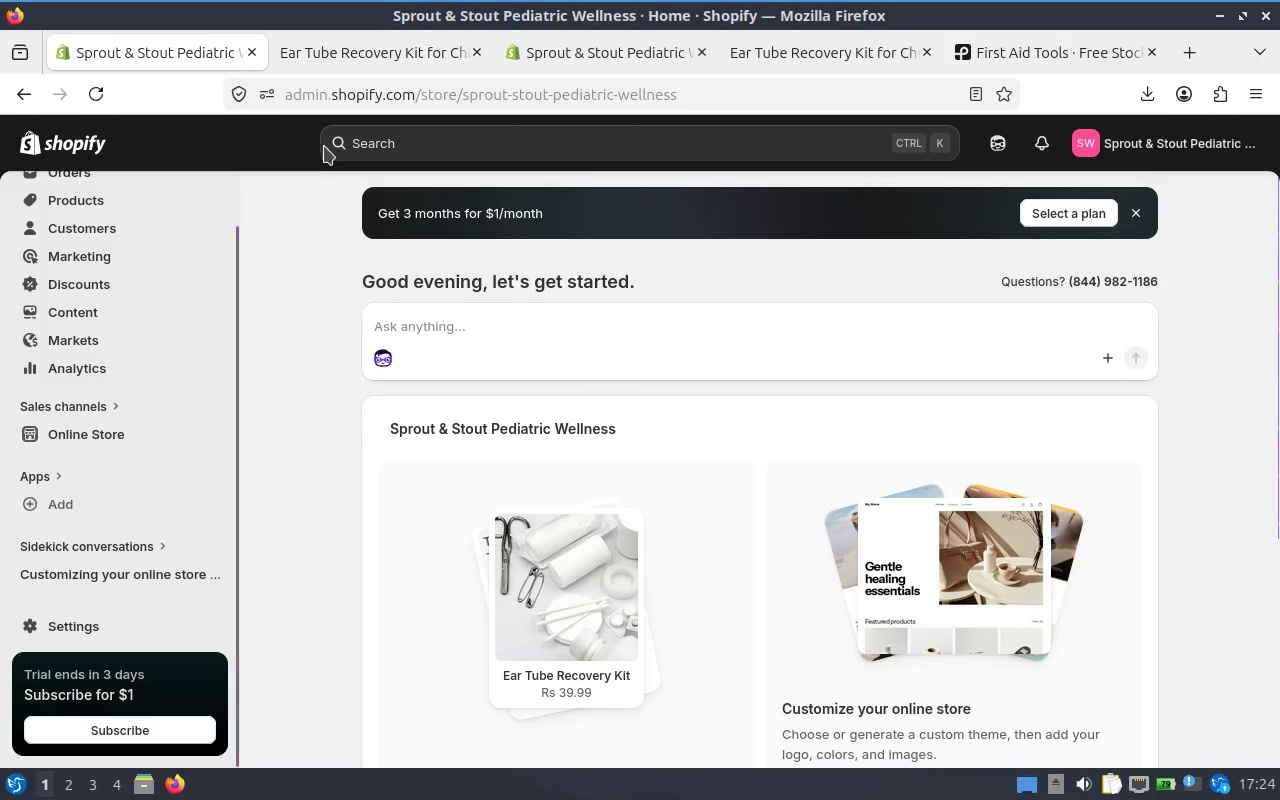 
left_click([355, 57])
 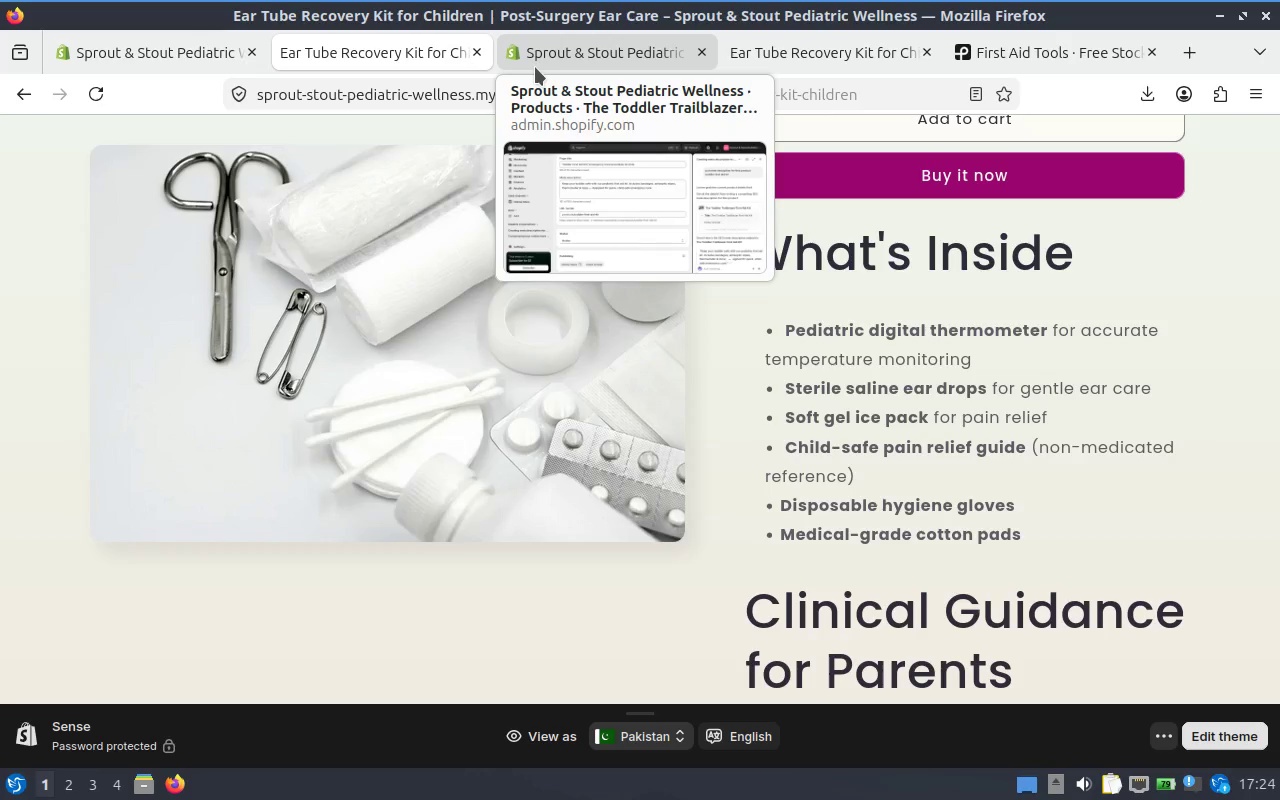 
left_click([535, 67])
 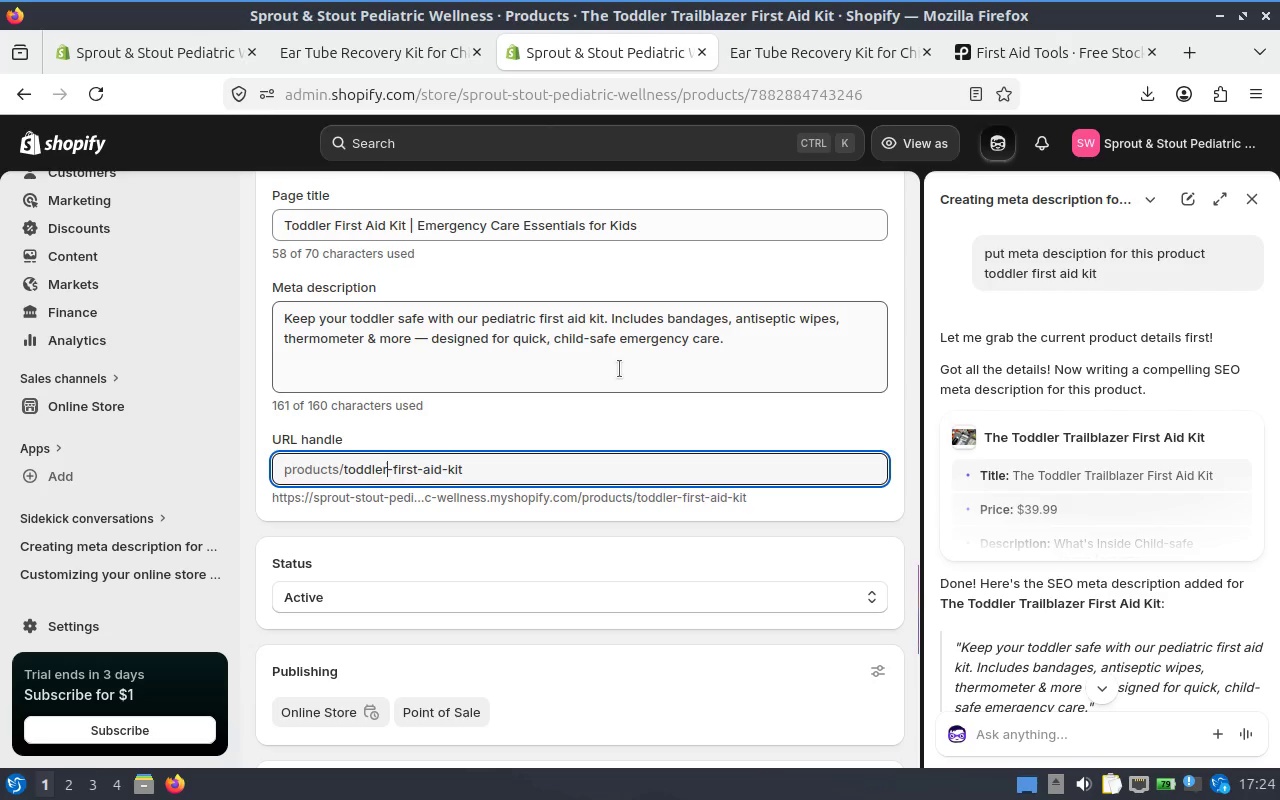 
scroll: coordinate [618, 370], scroll_direction: down, amount: 1.0
 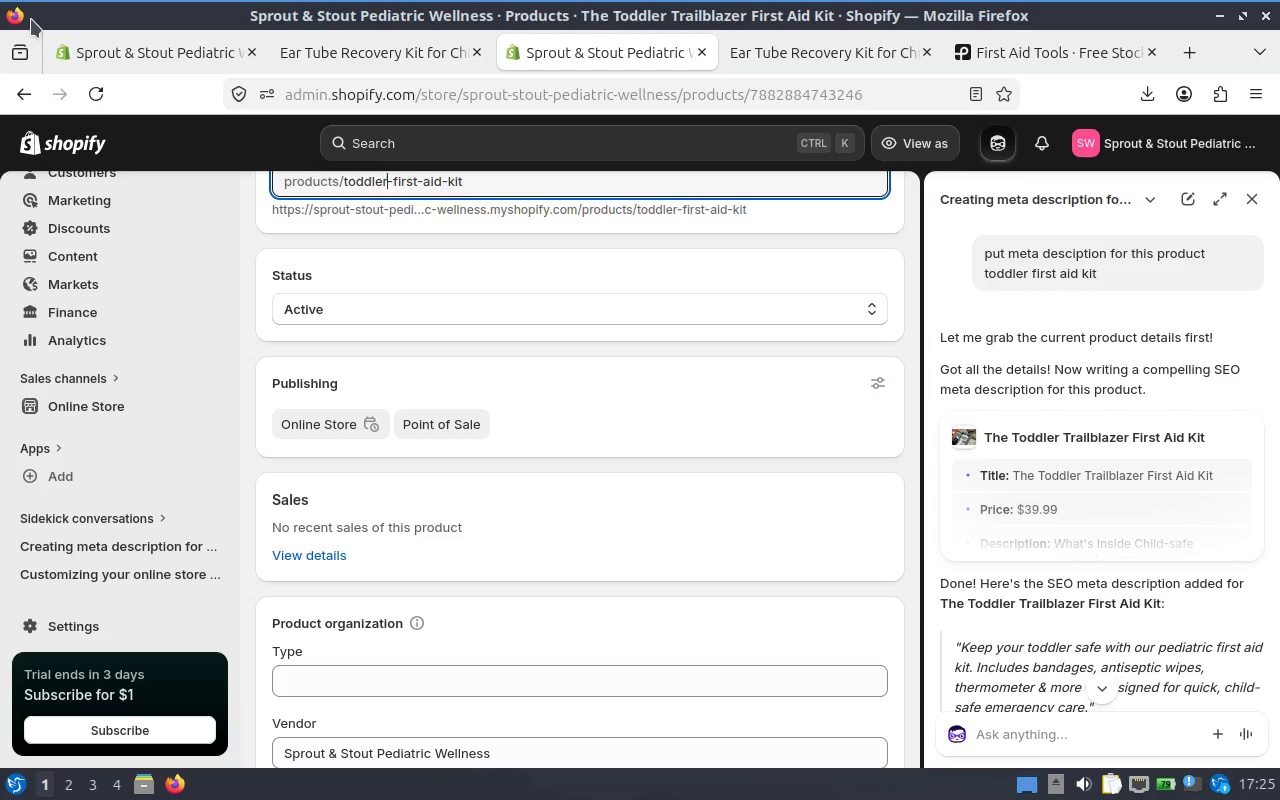 
wait(26.72)
 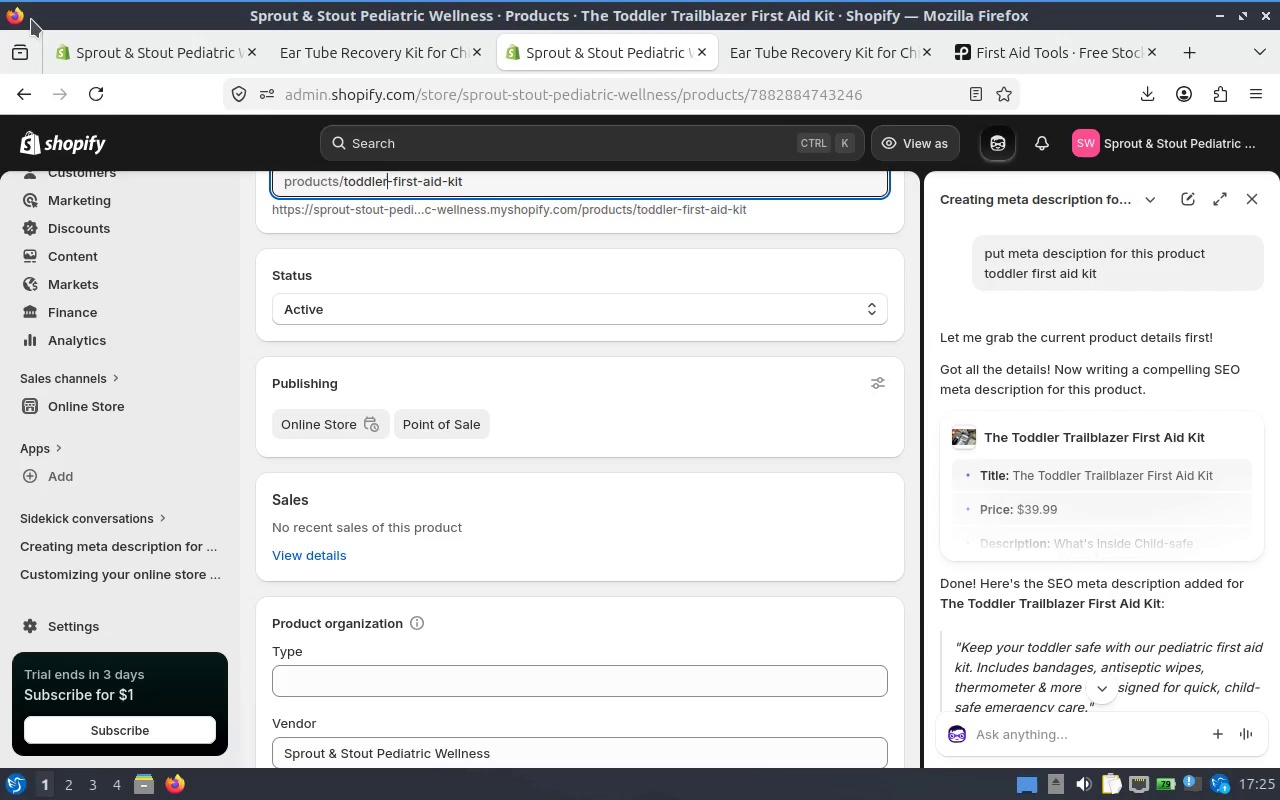 
scroll: coordinate [599, 430], scroll_direction: down, amount: 3.0
 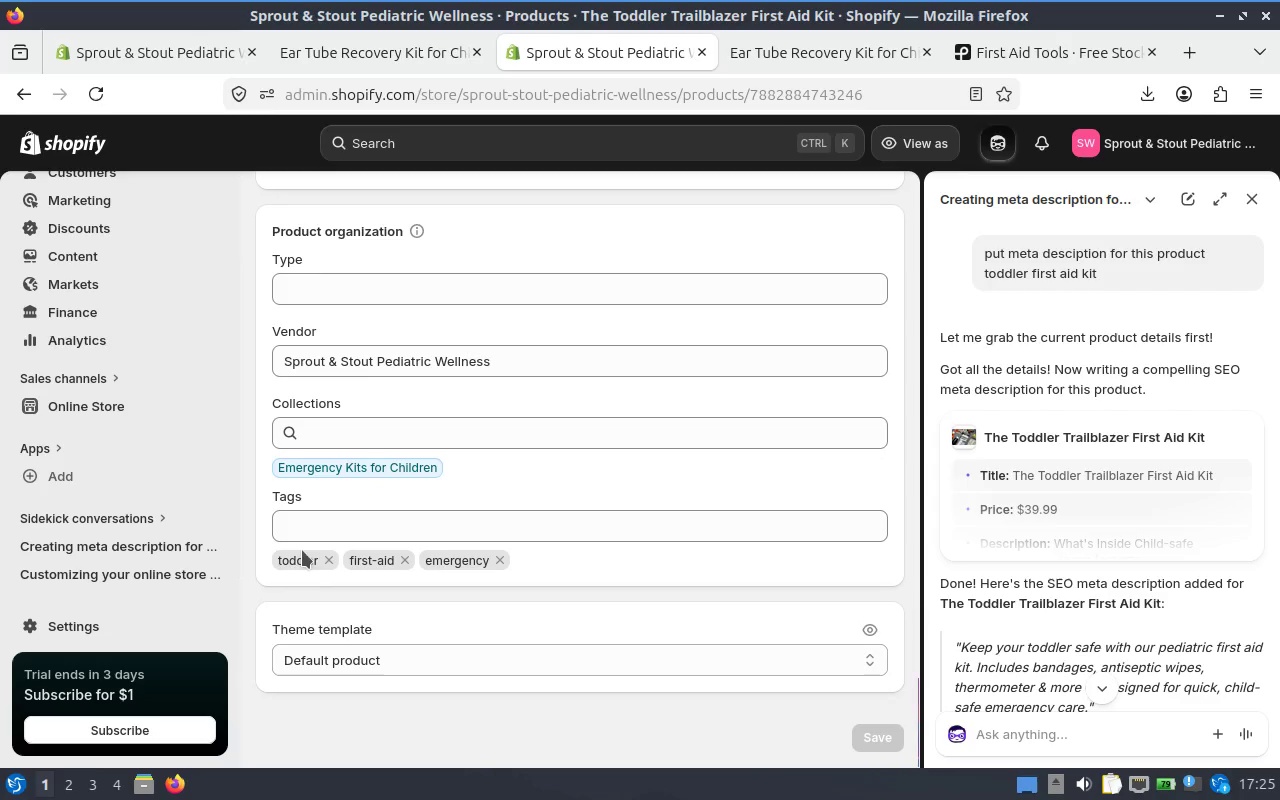 
scroll: coordinate [688, 527], scroll_direction: up, amount: 9.0
 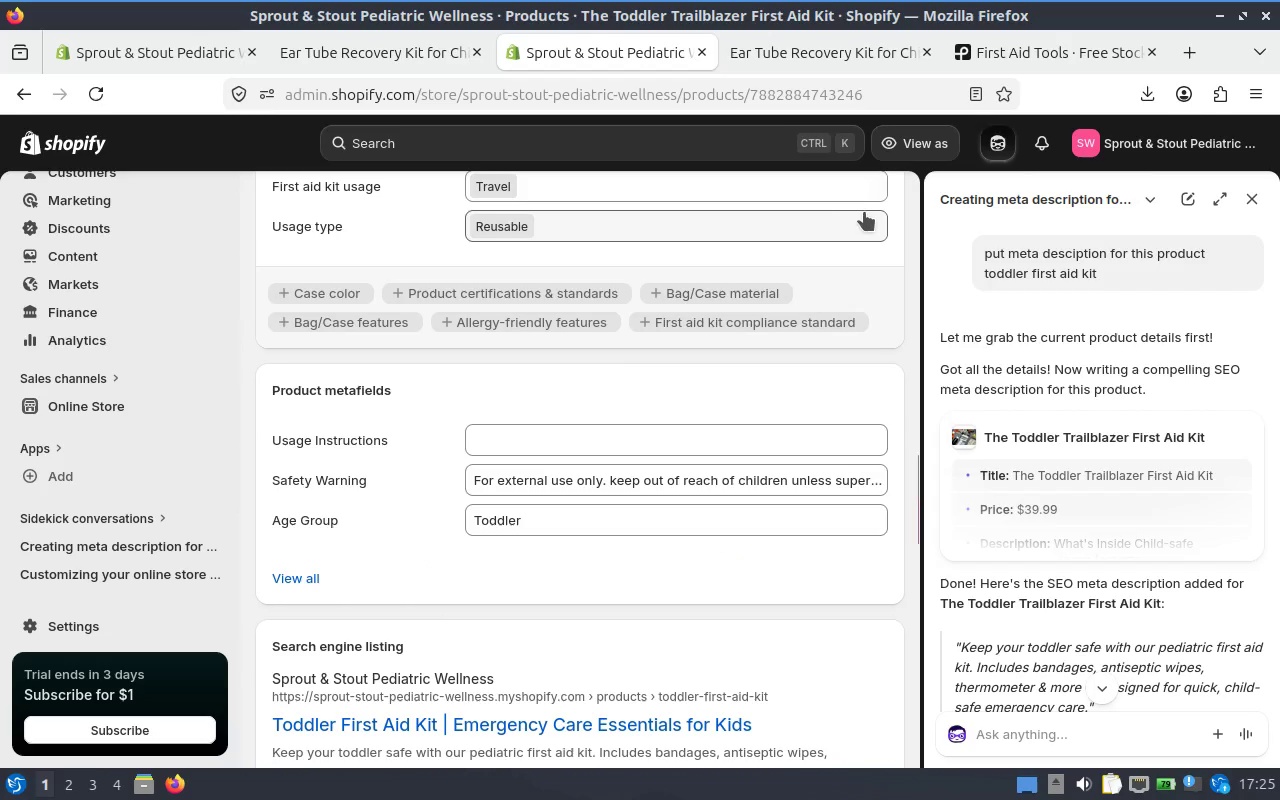 
left_click([105, 89])
 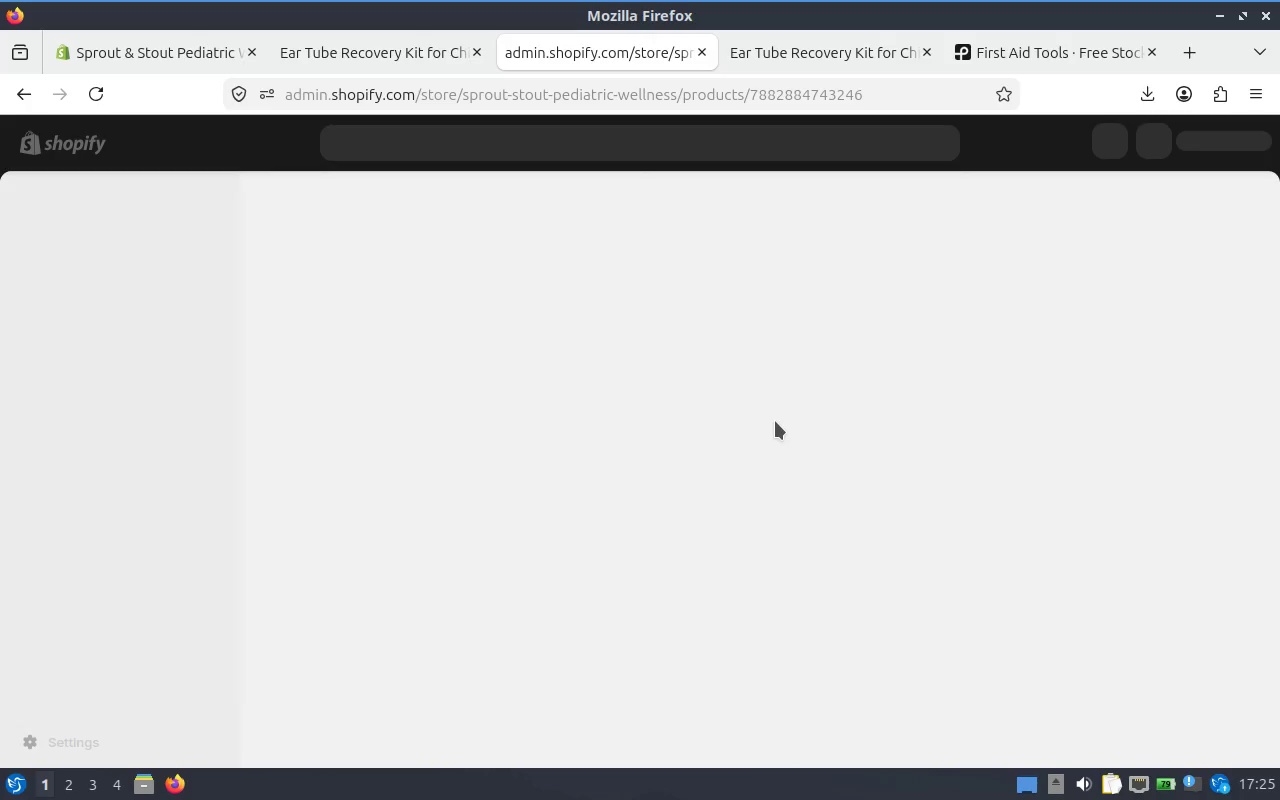 
wait(5.1)
 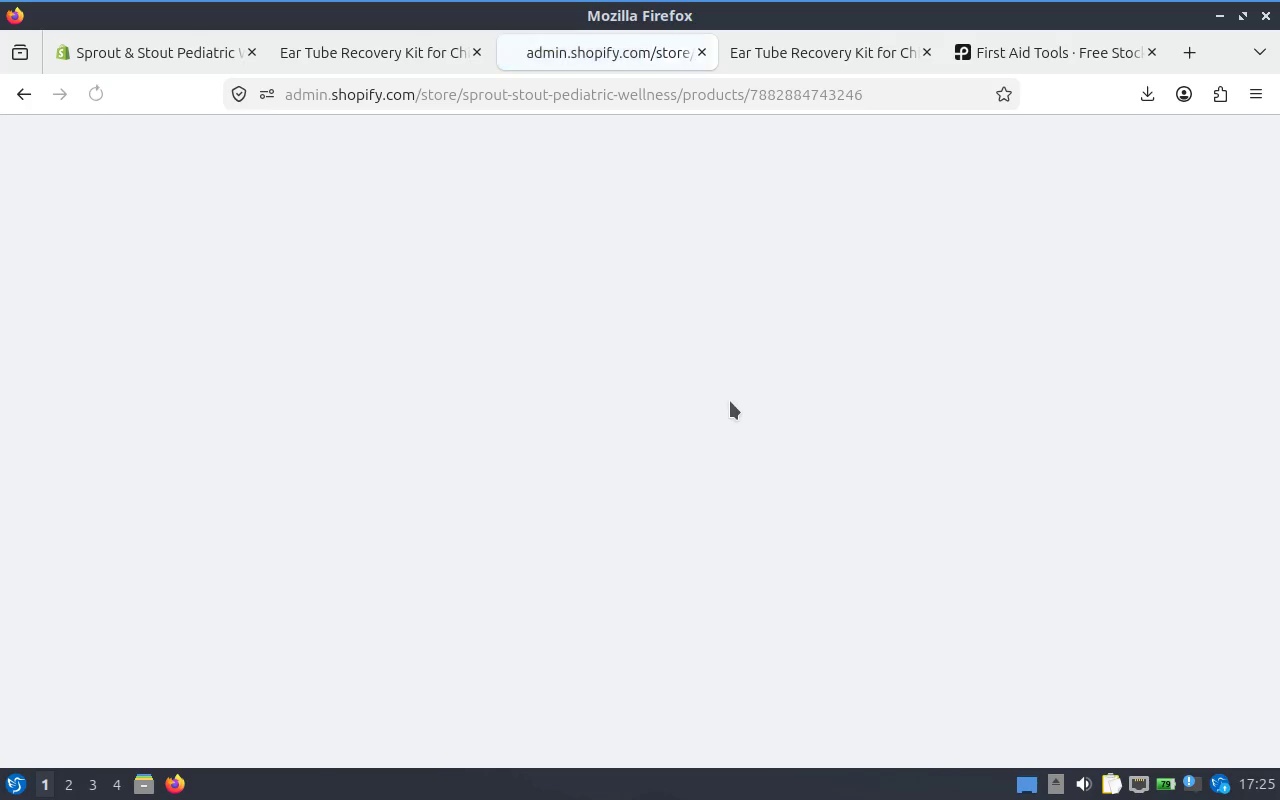 
scroll: coordinate [772, 400], scroll_direction: down, amount: 14.0
 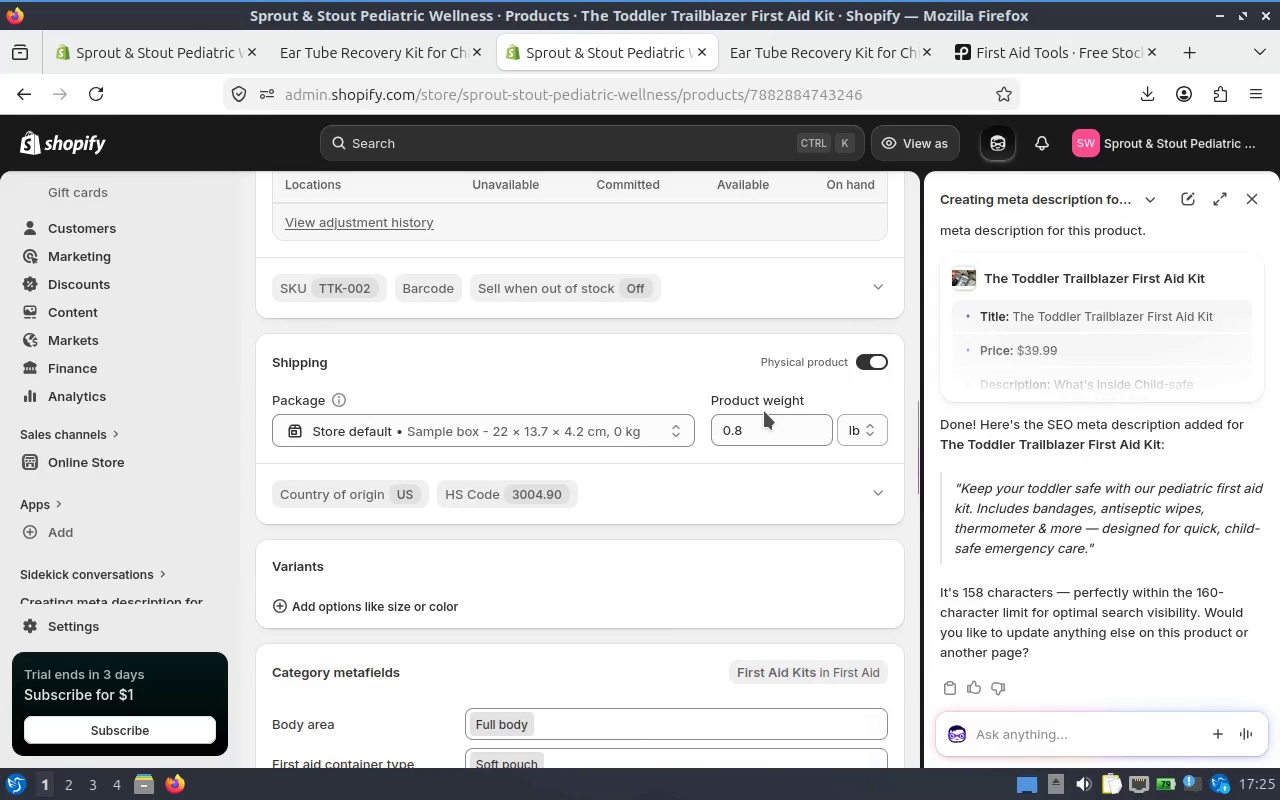 
scroll: coordinate [733, 407], scroll_direction: down, amount: 7.0
 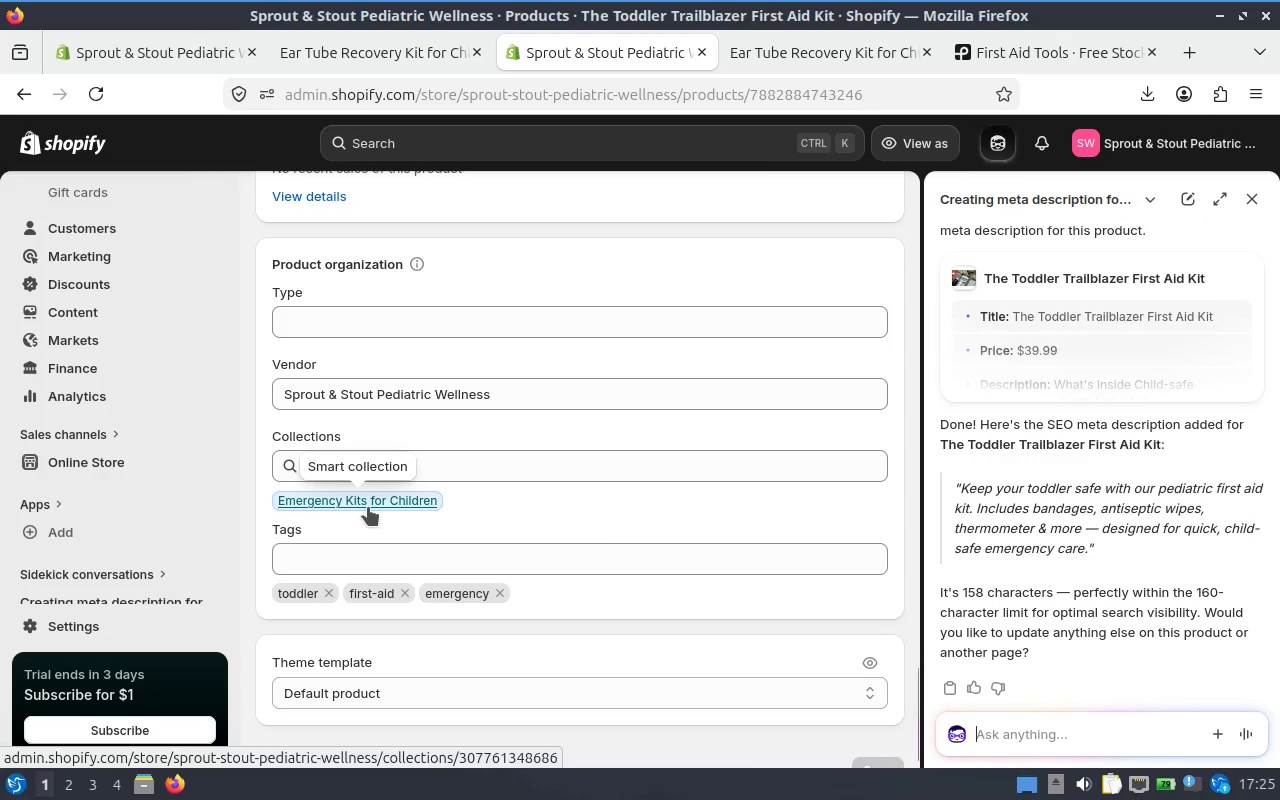 
wait(9.2)
 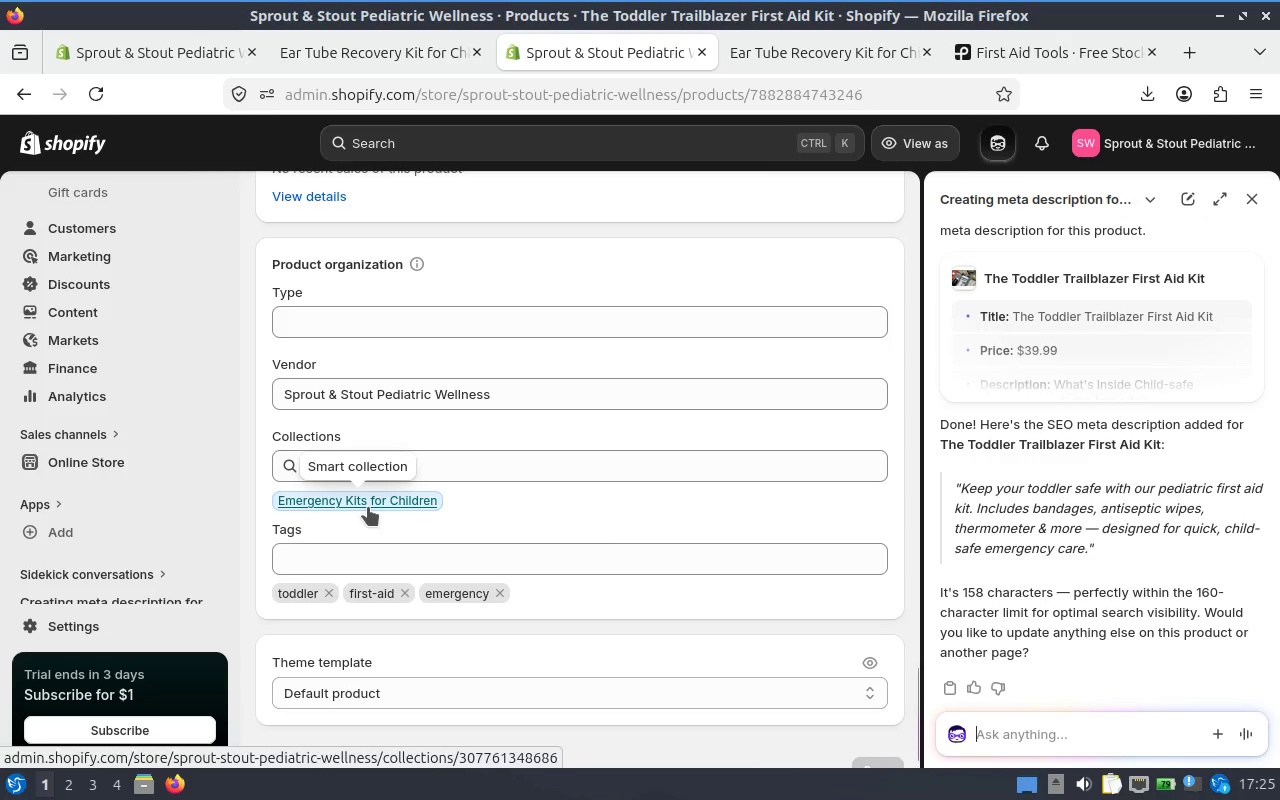 
scroll: coordinate [708, 516], scroll_direction: down, amount: 2.0
 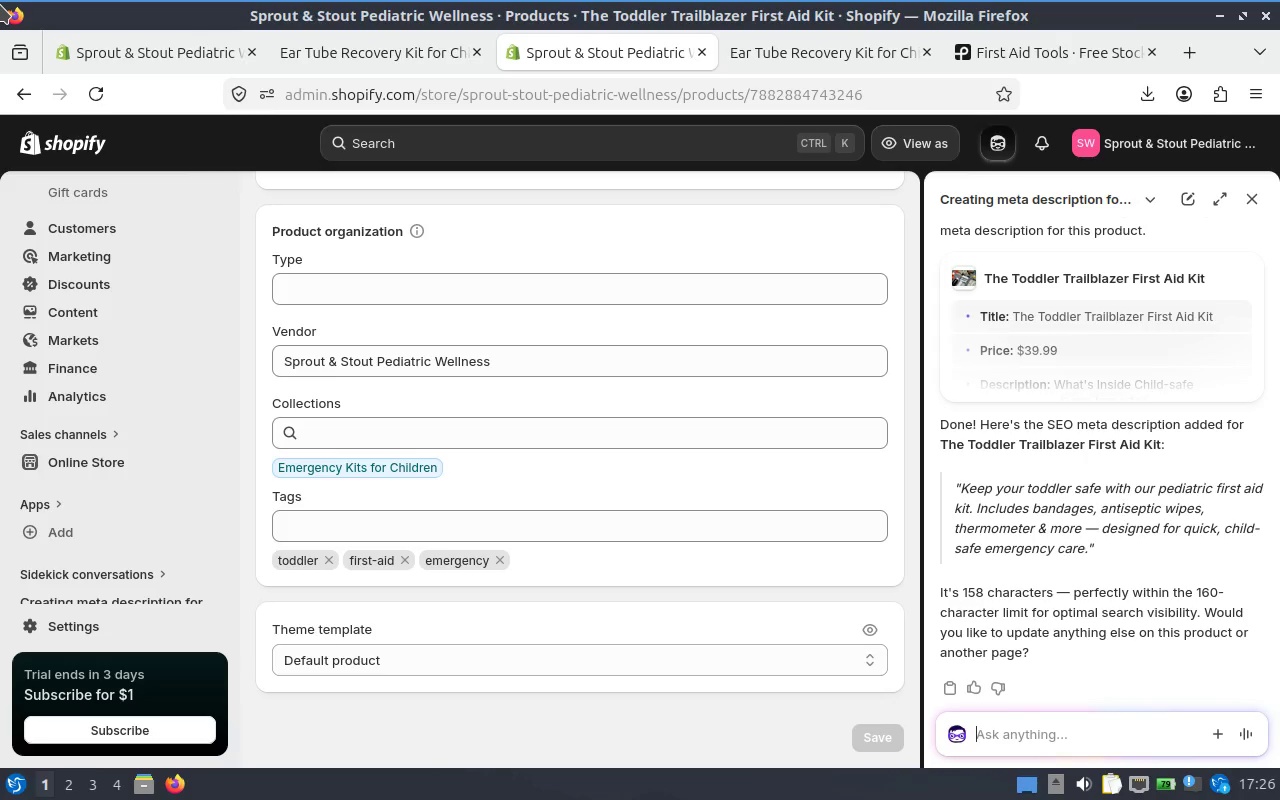 
wait(38.31)
 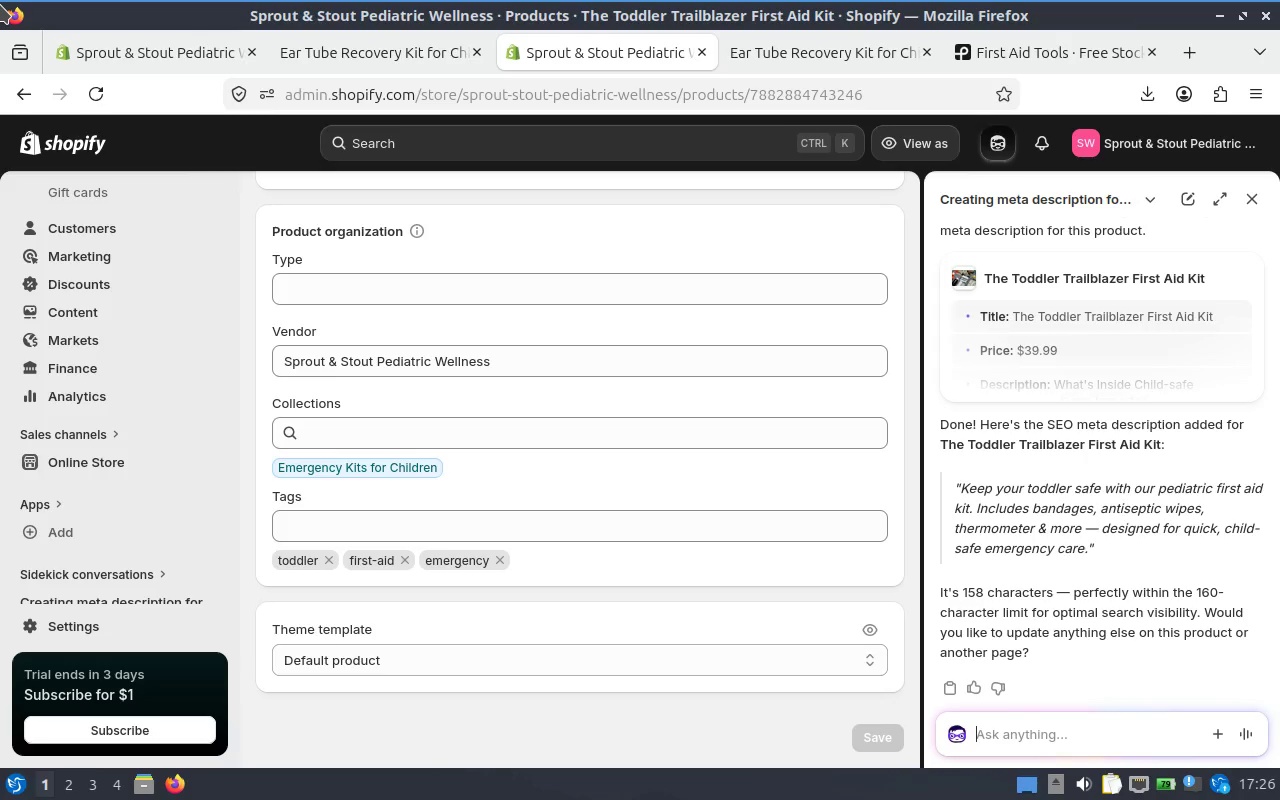 
scroll: coordinate [93, 253], scroll_direction: up, amount: 45.0
 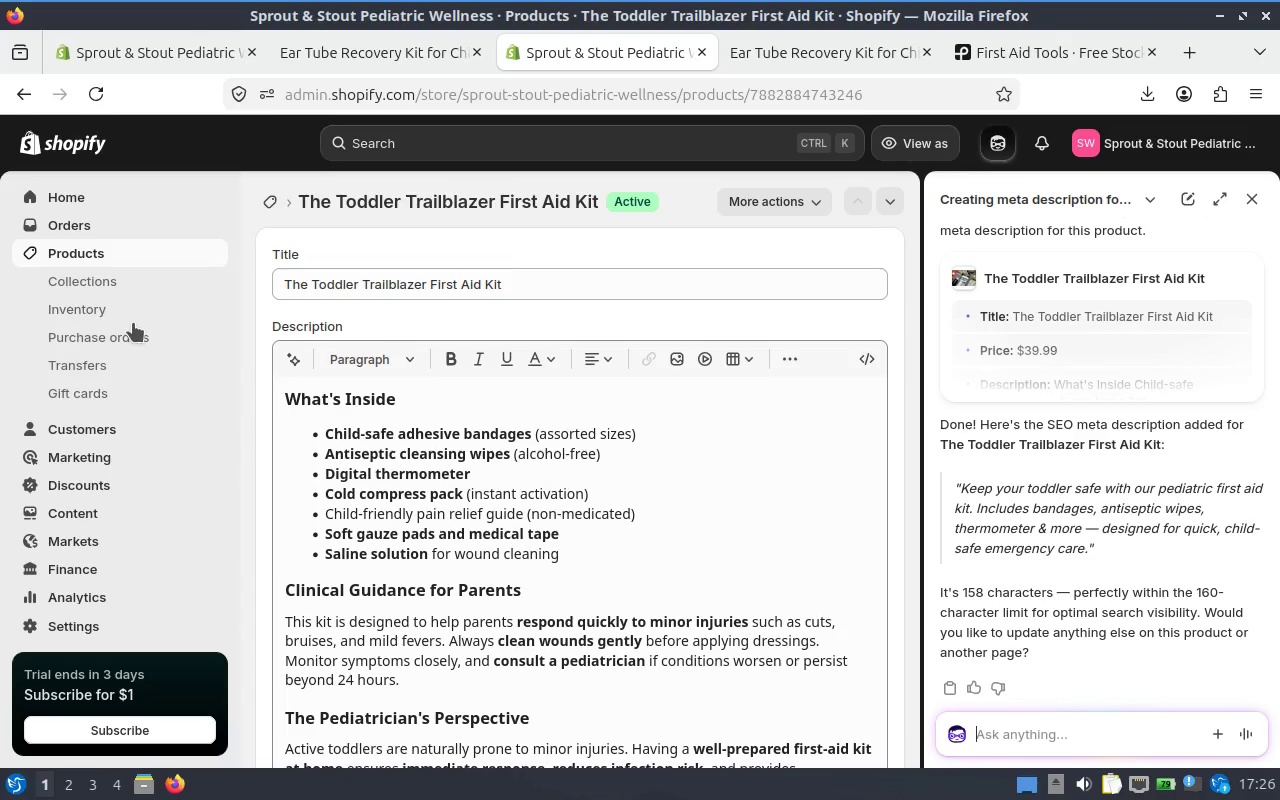 
left_click([66, 252])
 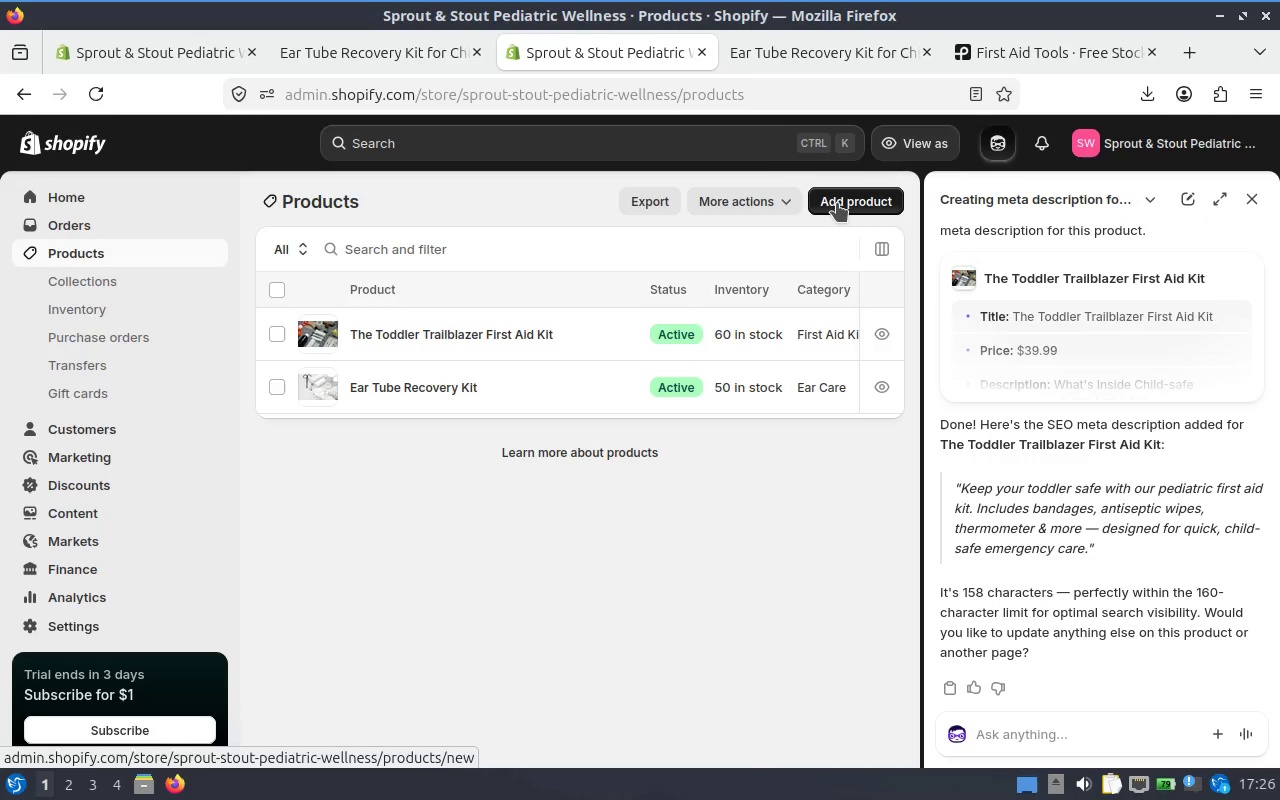 
wait(16.91)
 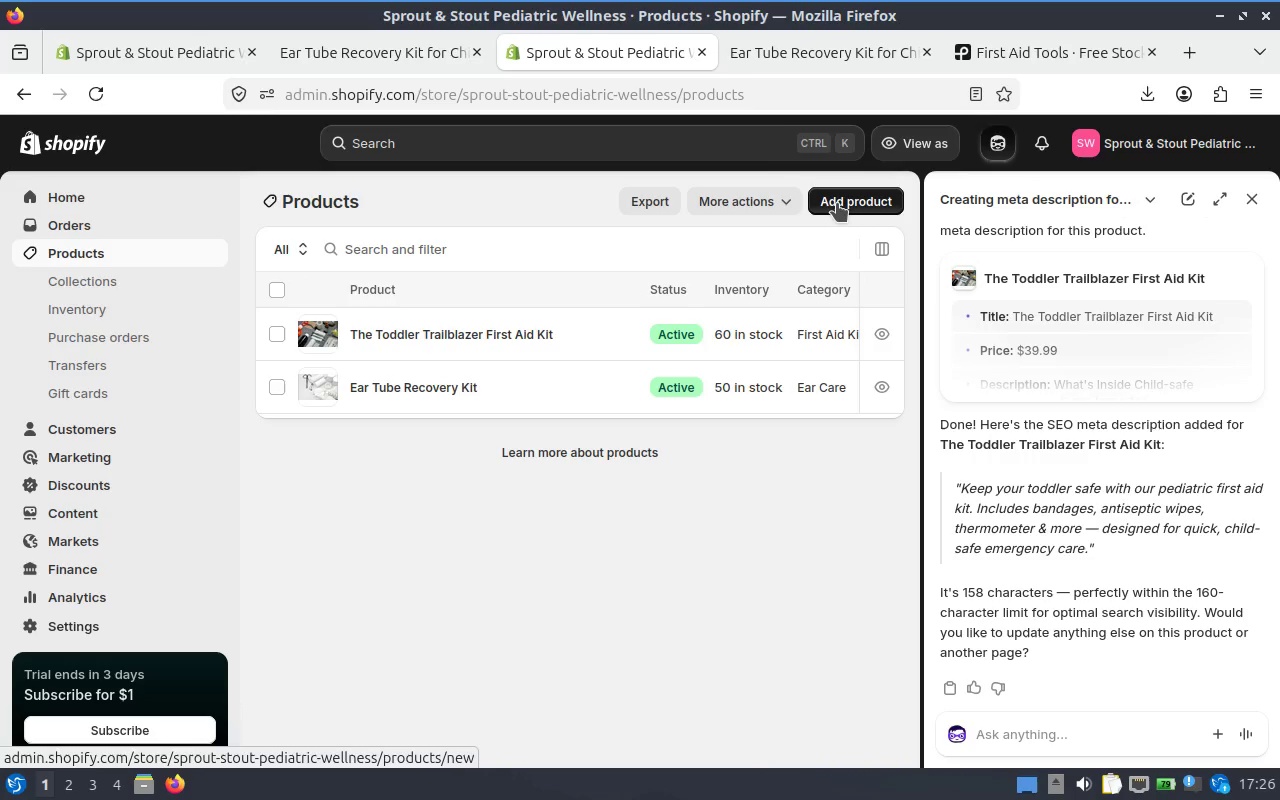 
left_click([837, 203])
 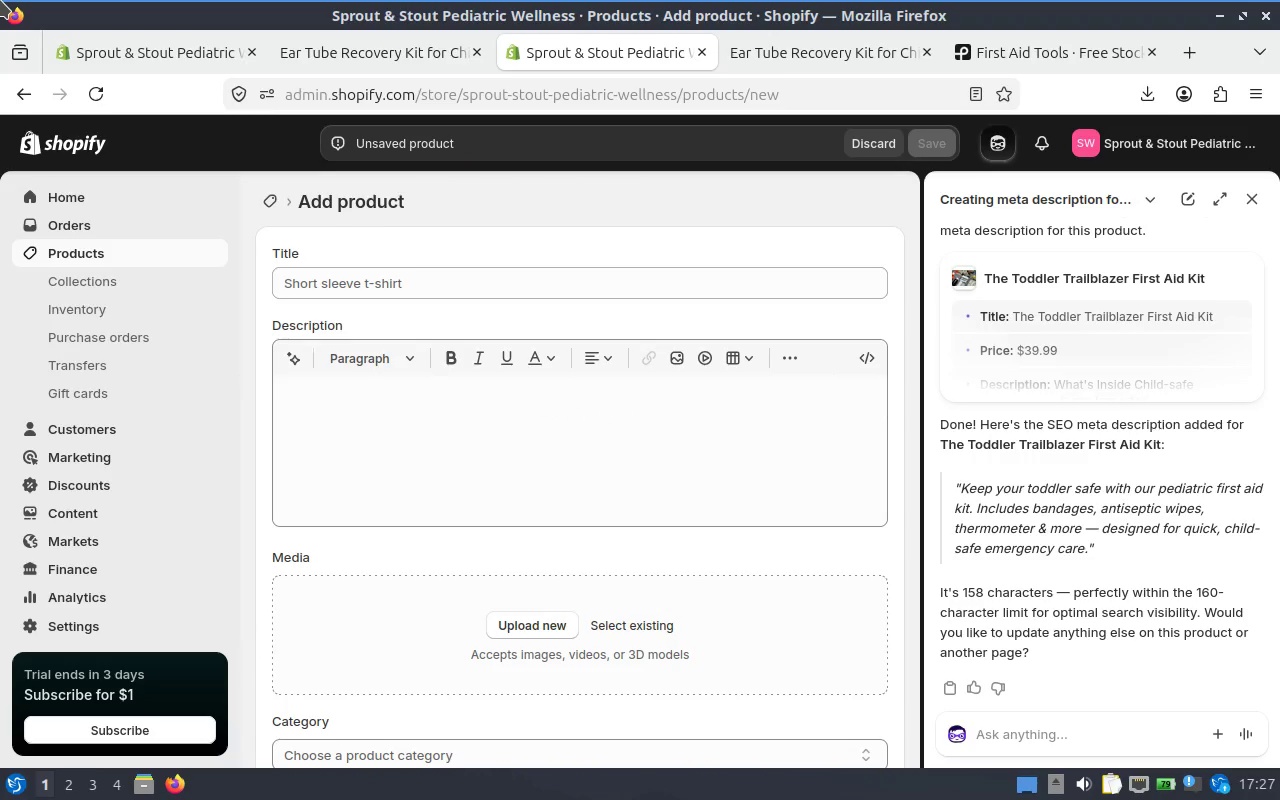 
wait(5.41)
 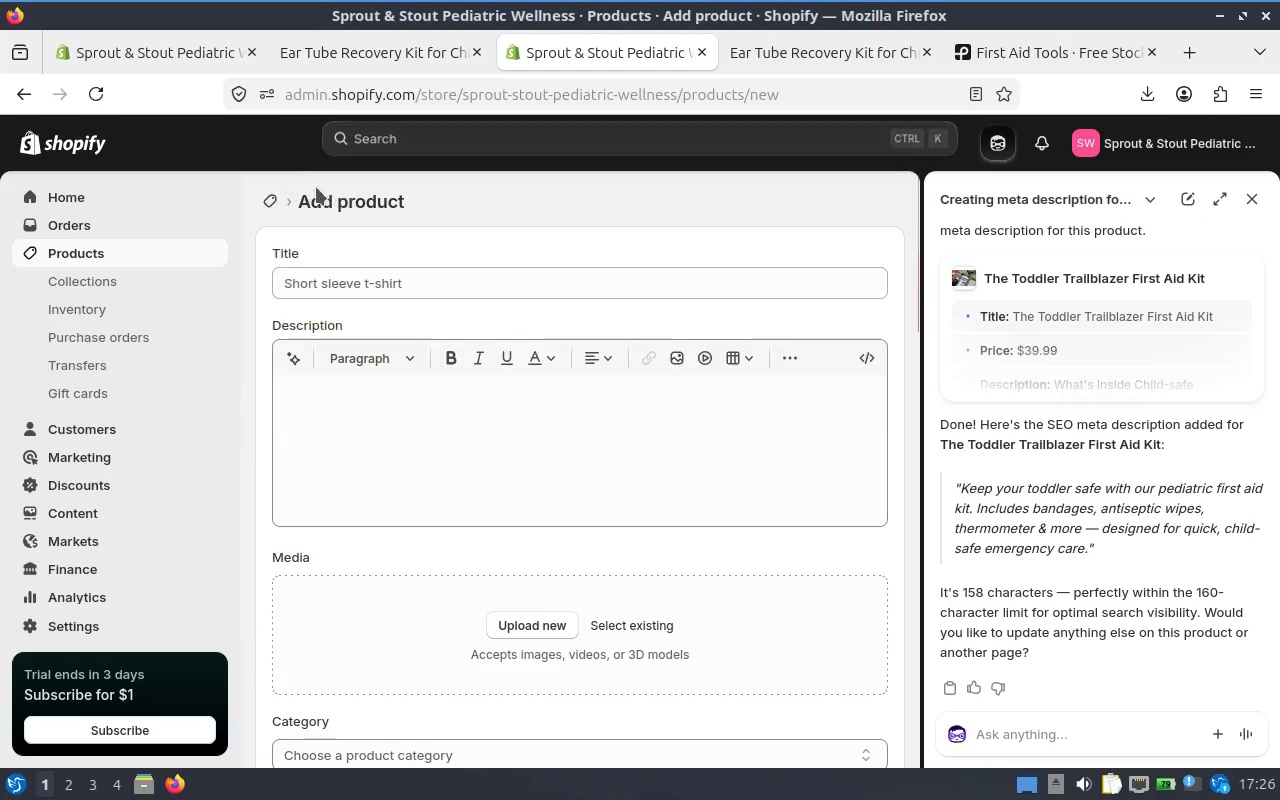 
left_click([375, 277])
 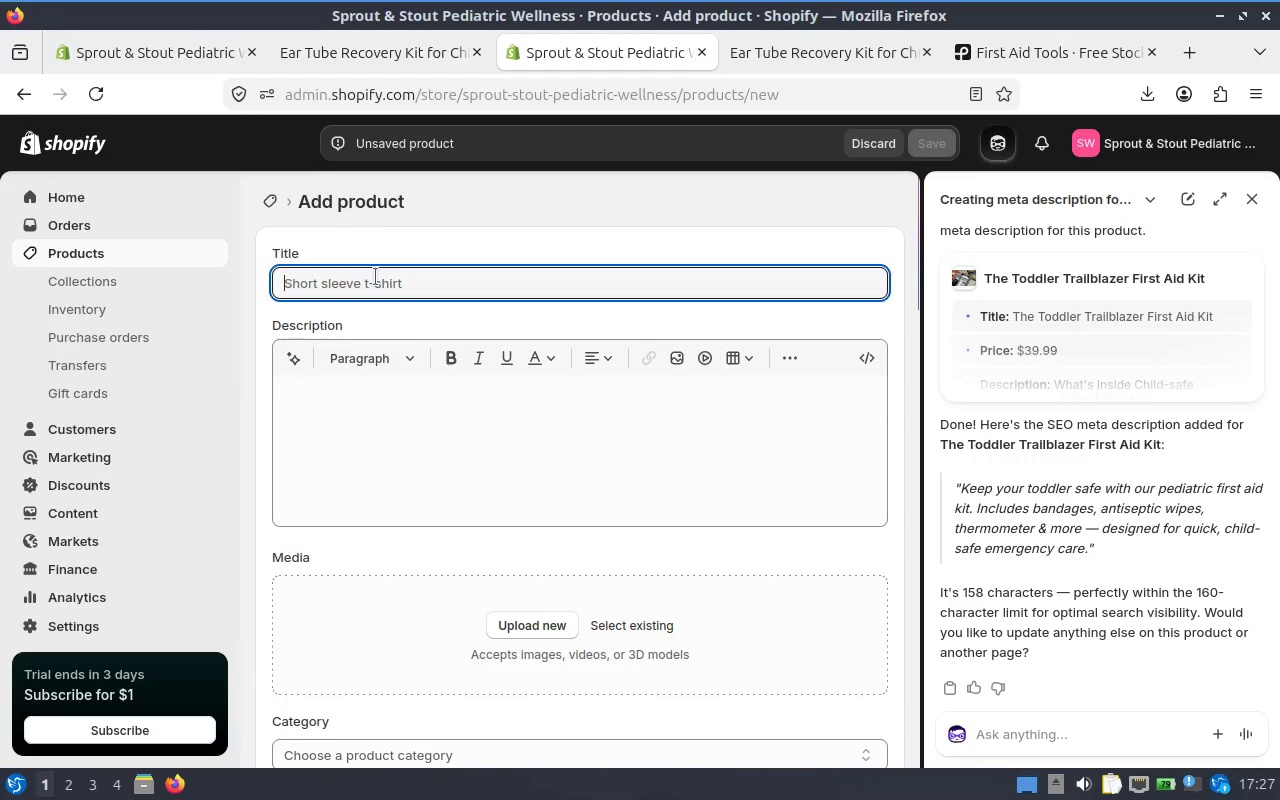 
type(The )
 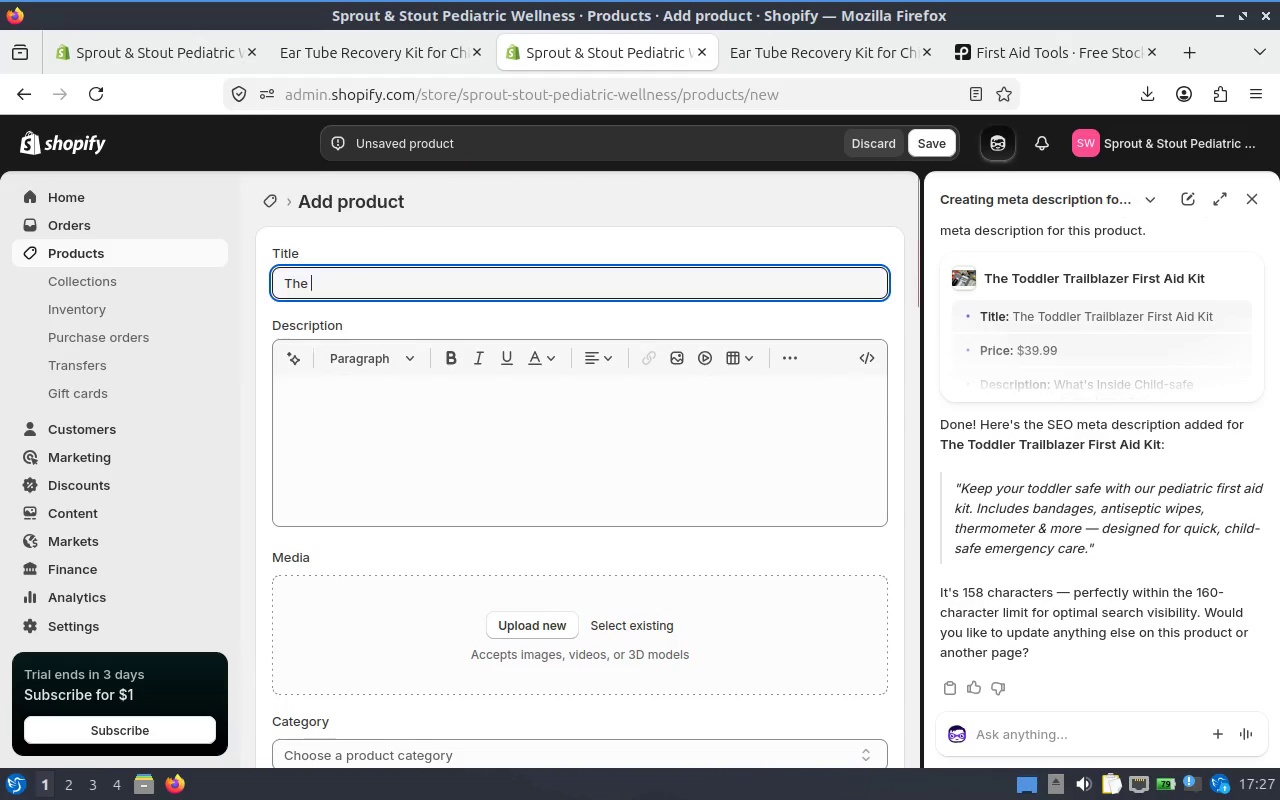 
hold_key(key=ShiftLeft, duration=0.3)
 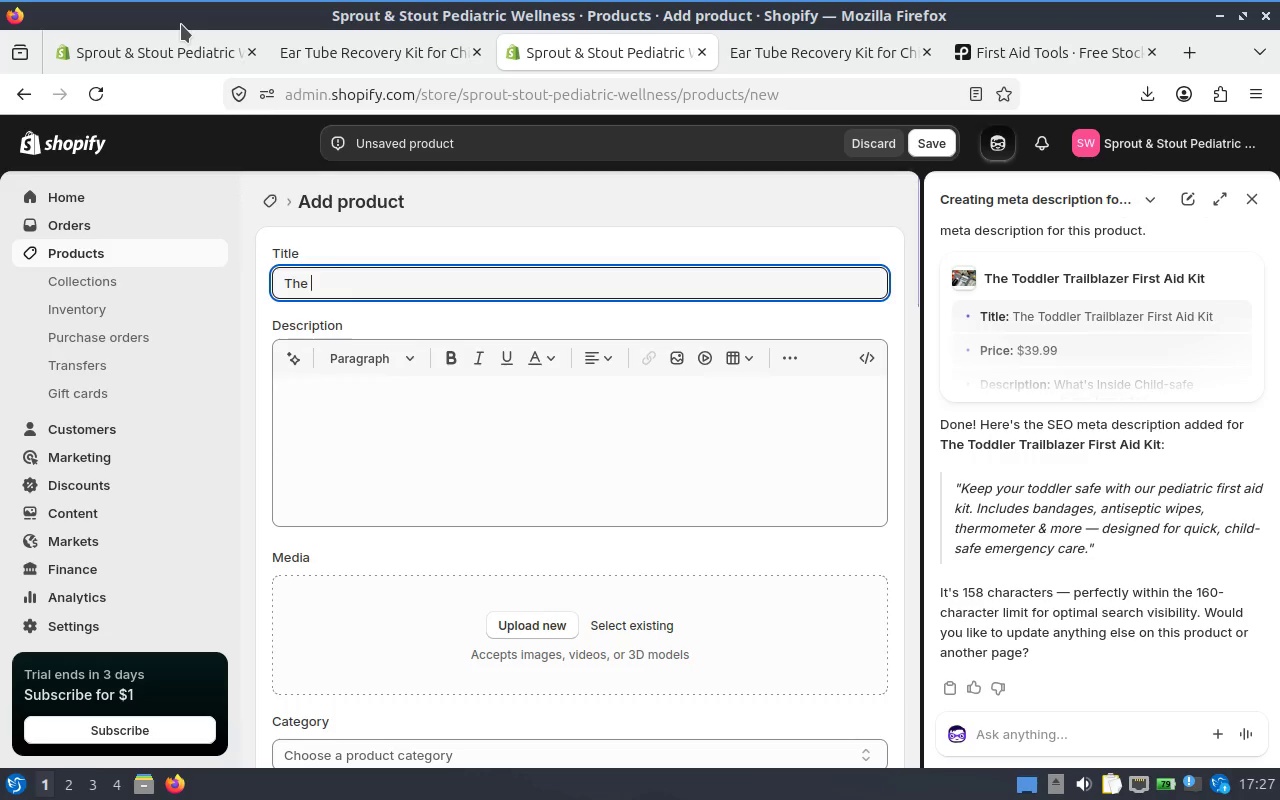 
type(Nwborn)
 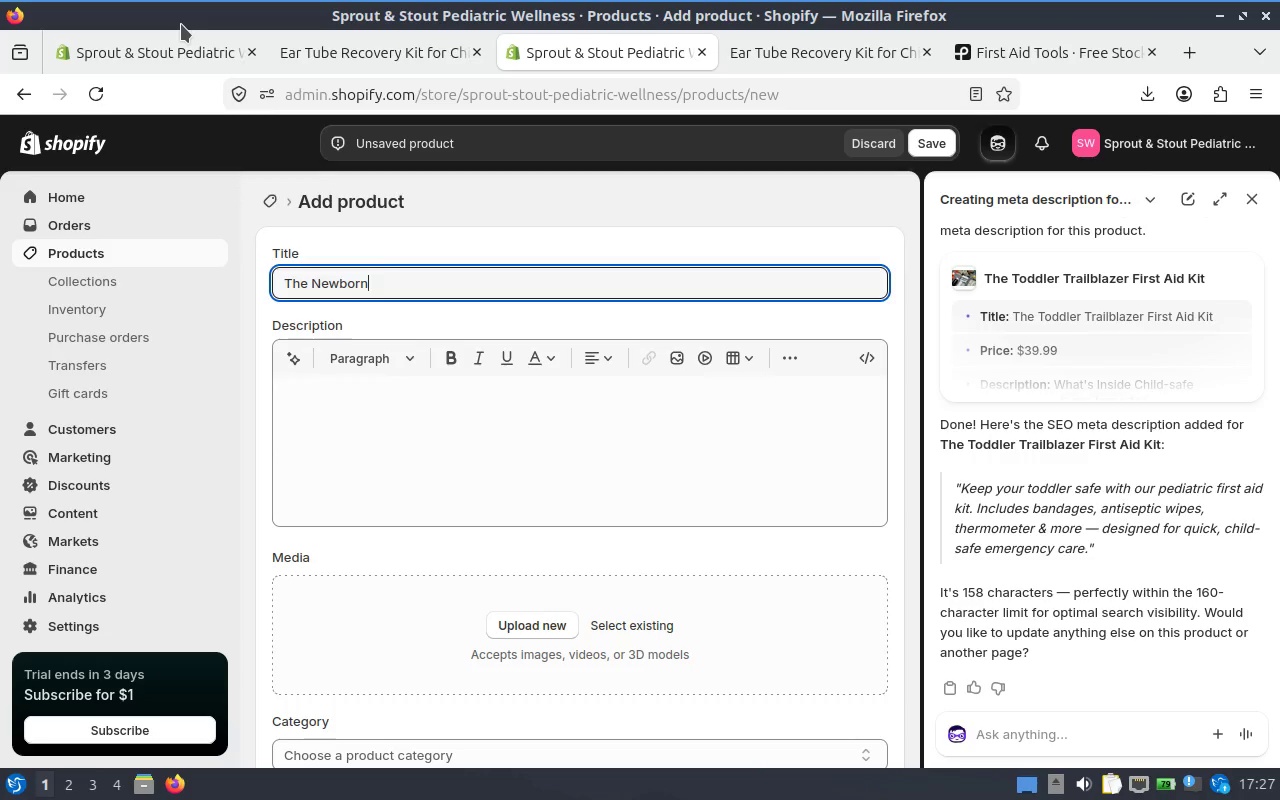 
hold_key(key=E, duration=0.35)
 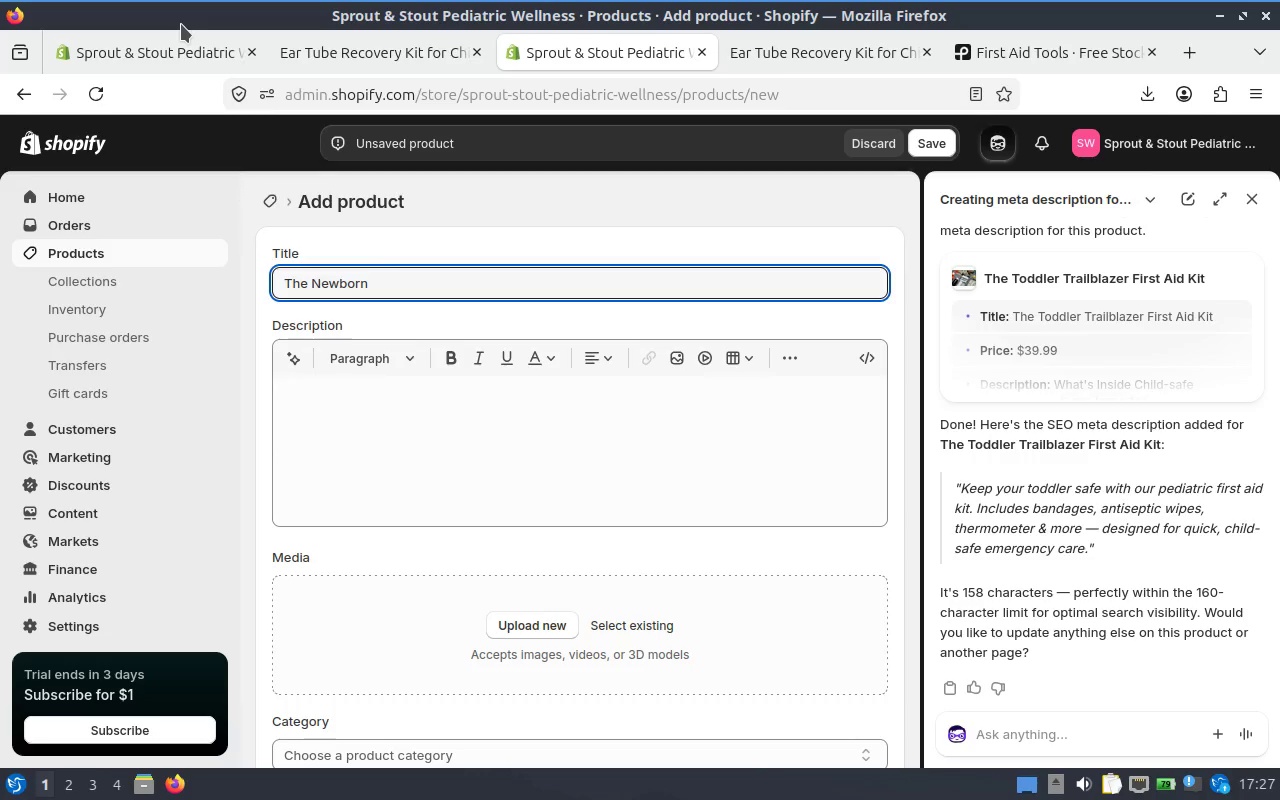 
type( Care Essentials Kit)
 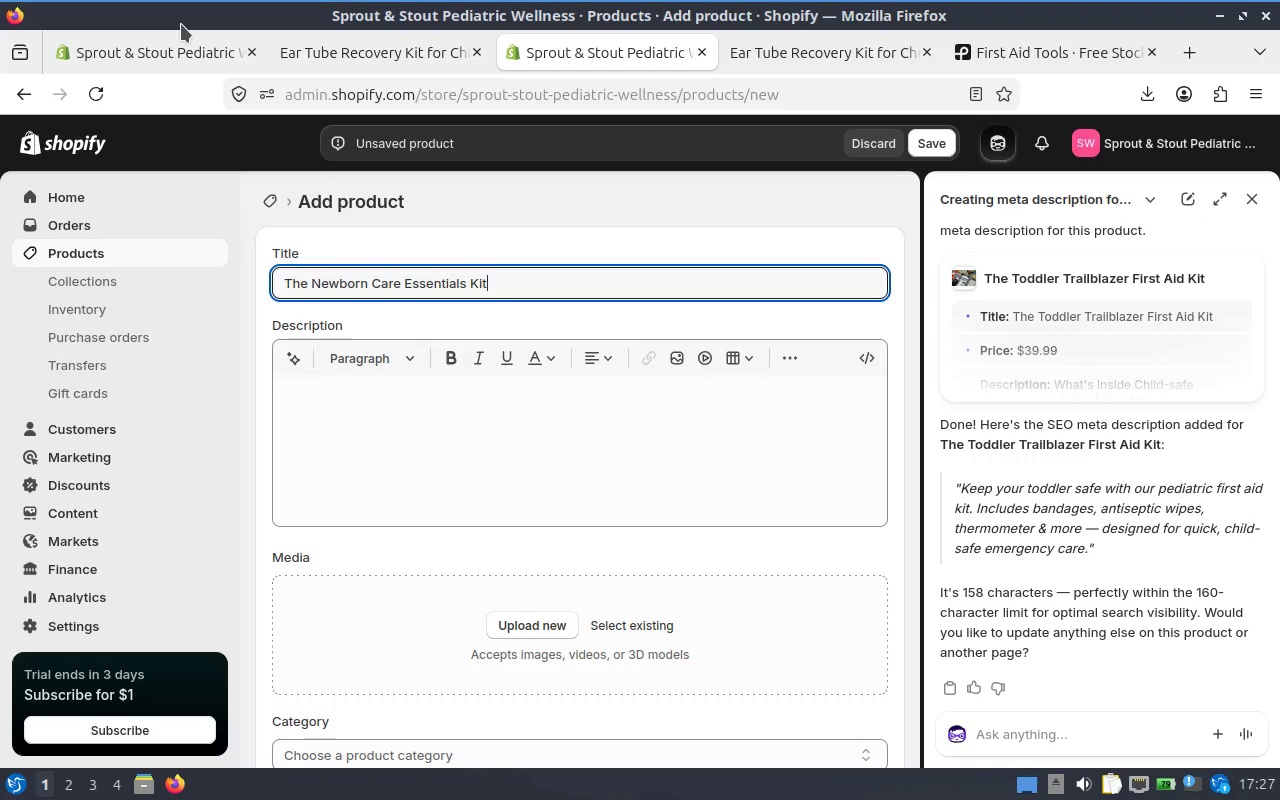 
wait(12.62)
 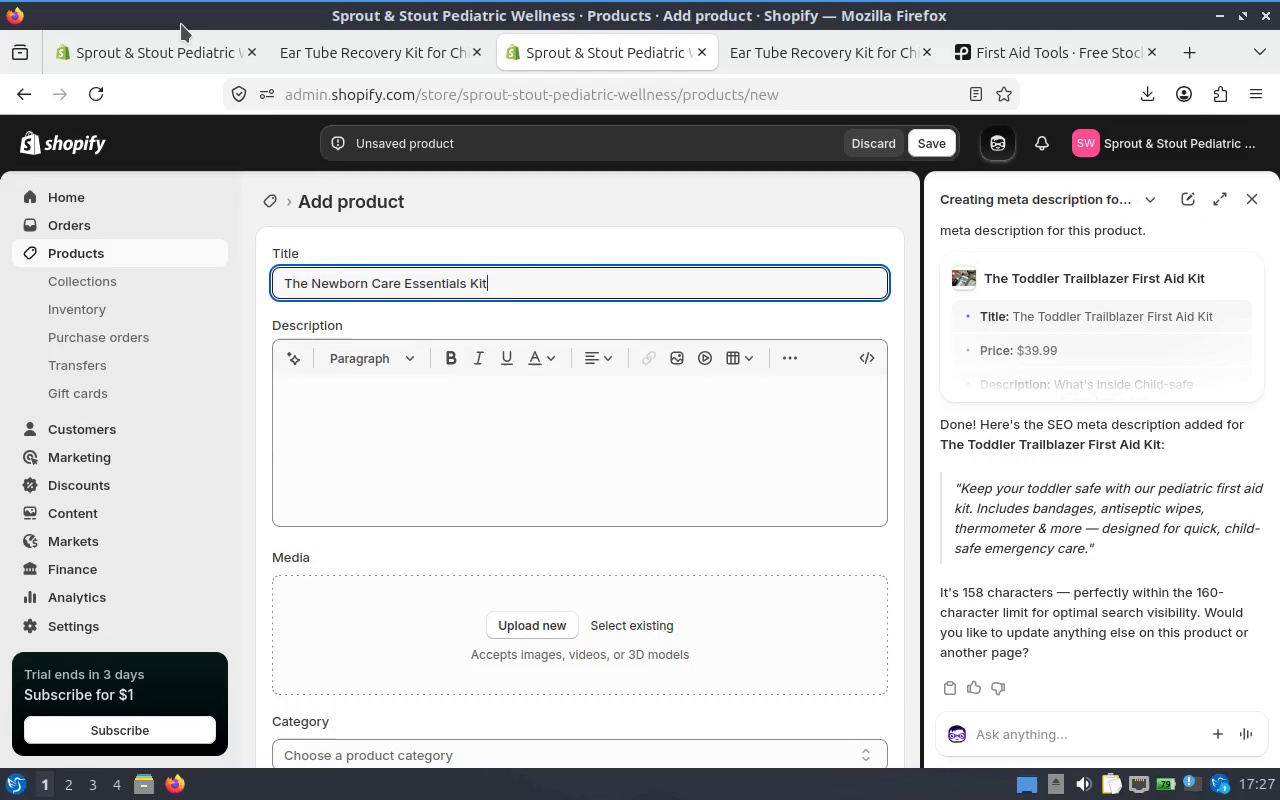 
left_click([1175, 56])
 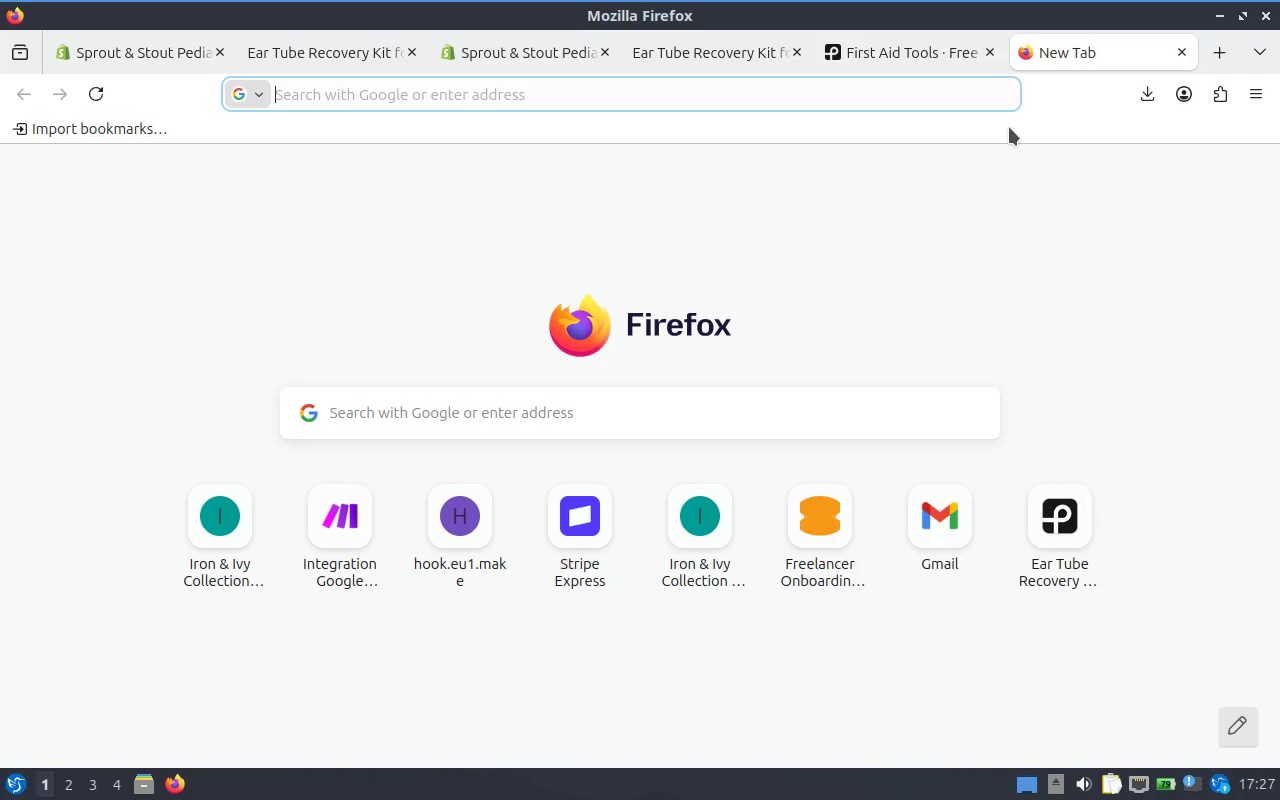 
type(airfo)
 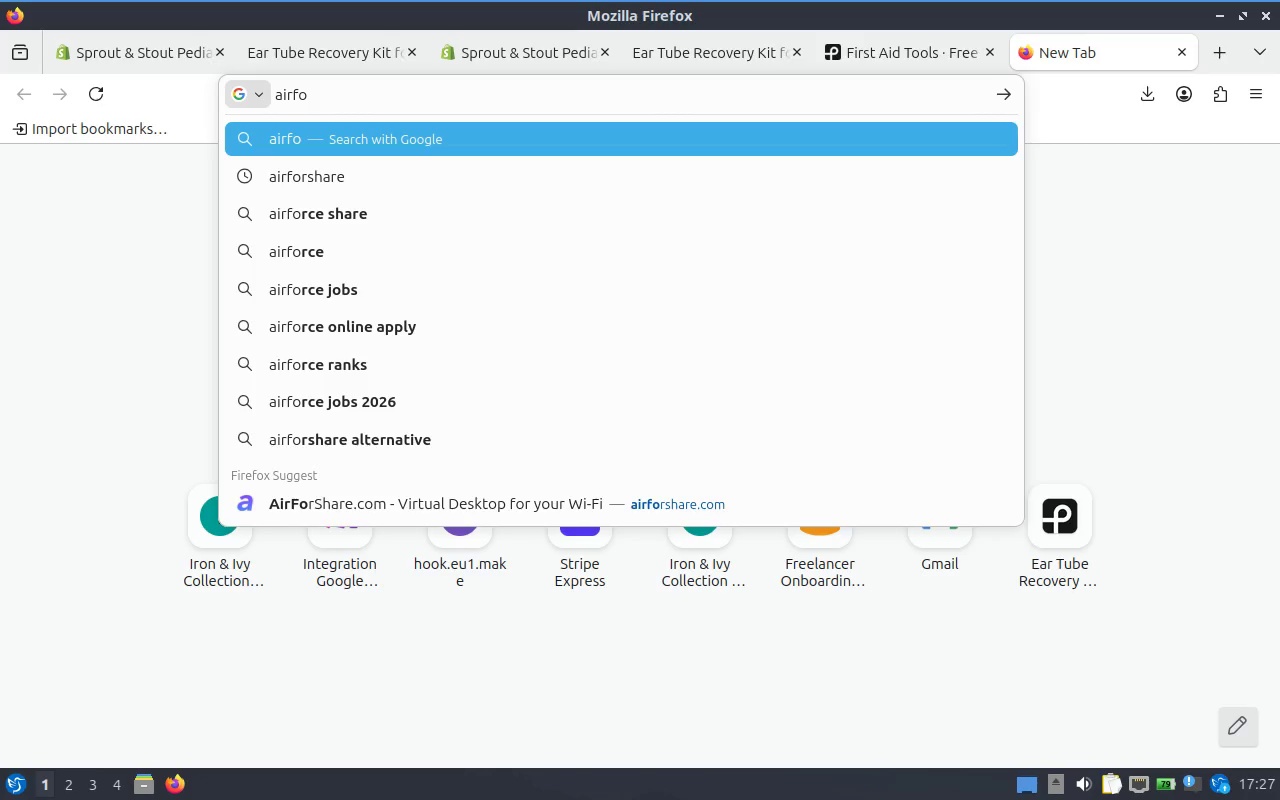 
key(ArrowUp)
 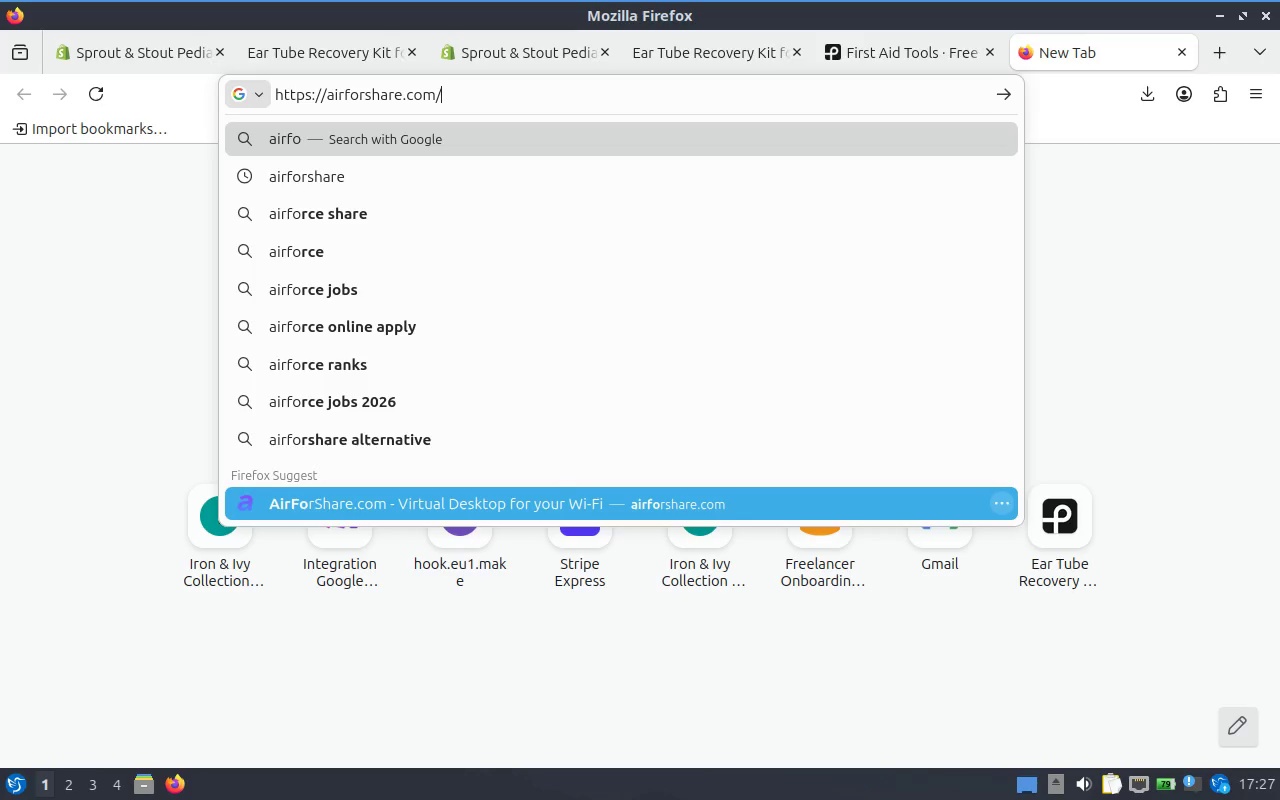 
key(Enter)
 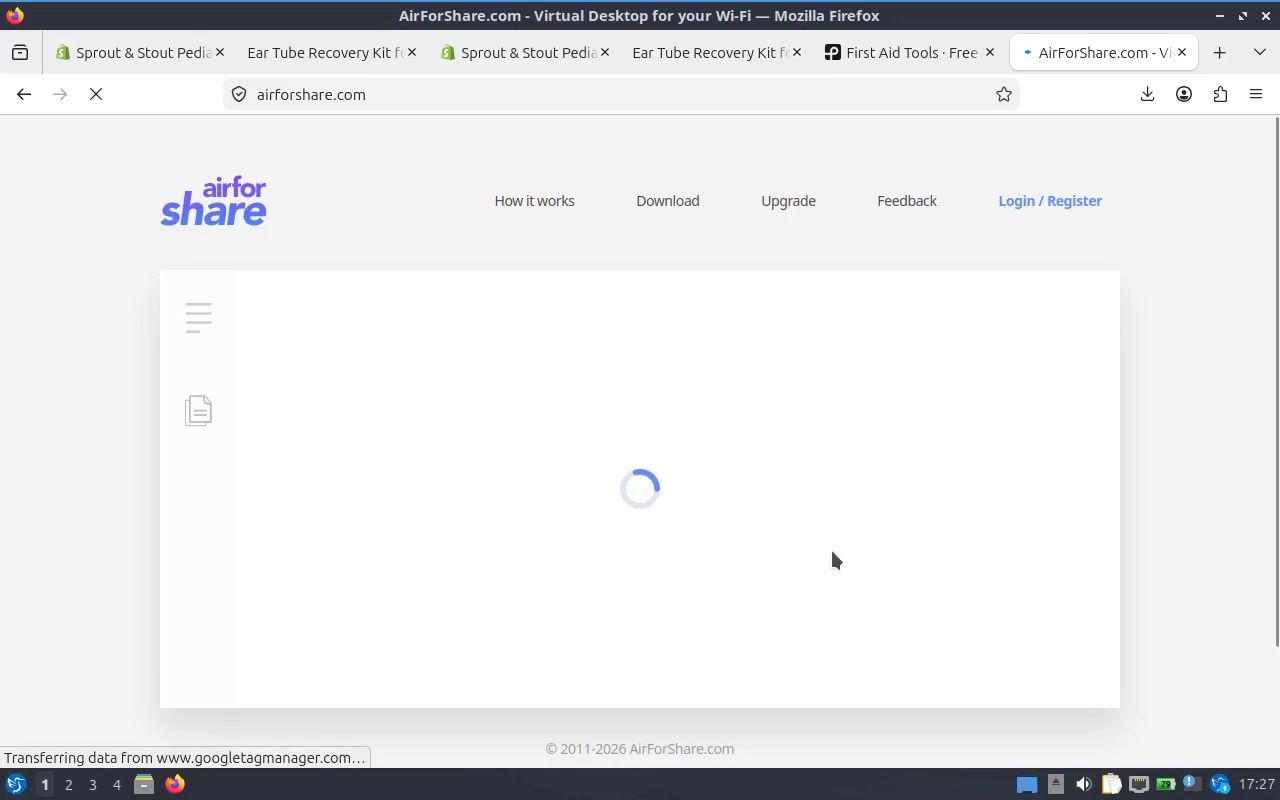 
scroll: coordinate [734, 625], scroll_direction: down, amount: 9.0
 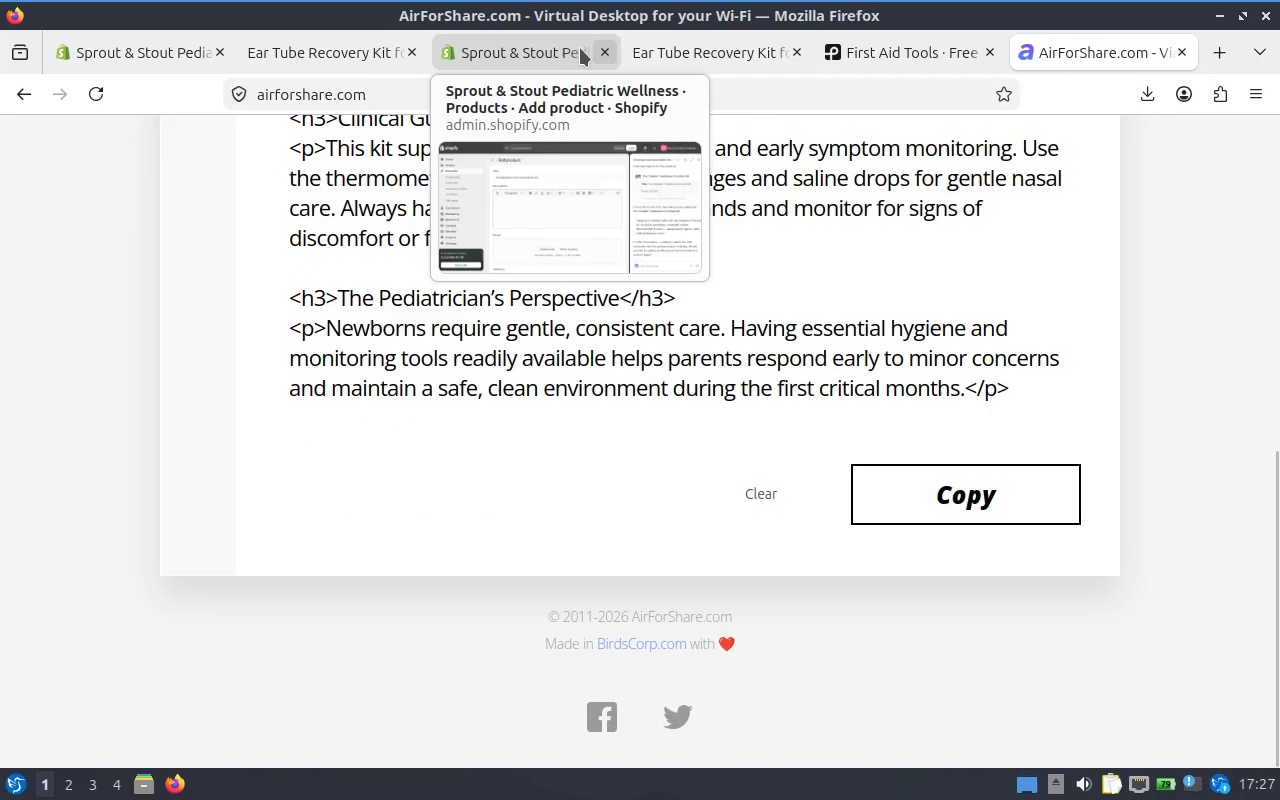 
left_click([535, 48])
 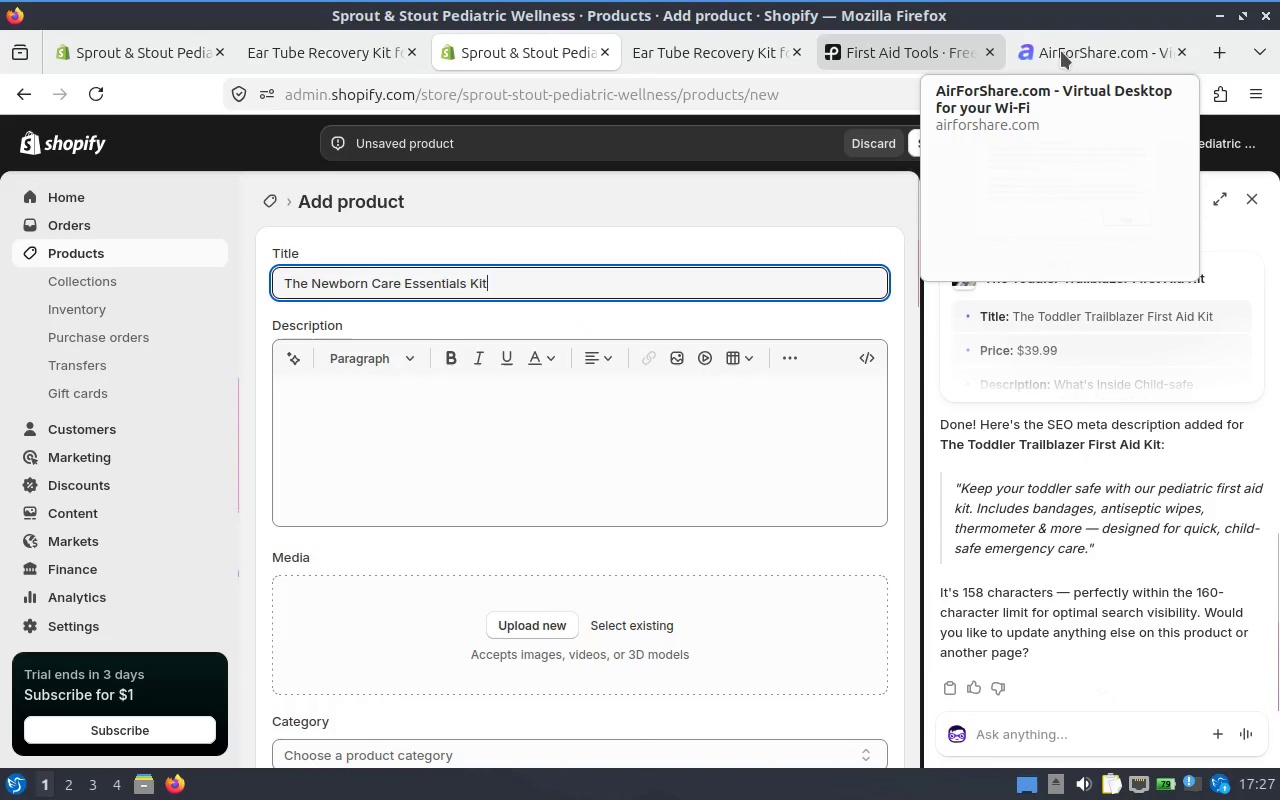 
middle_click([1073, 51])
 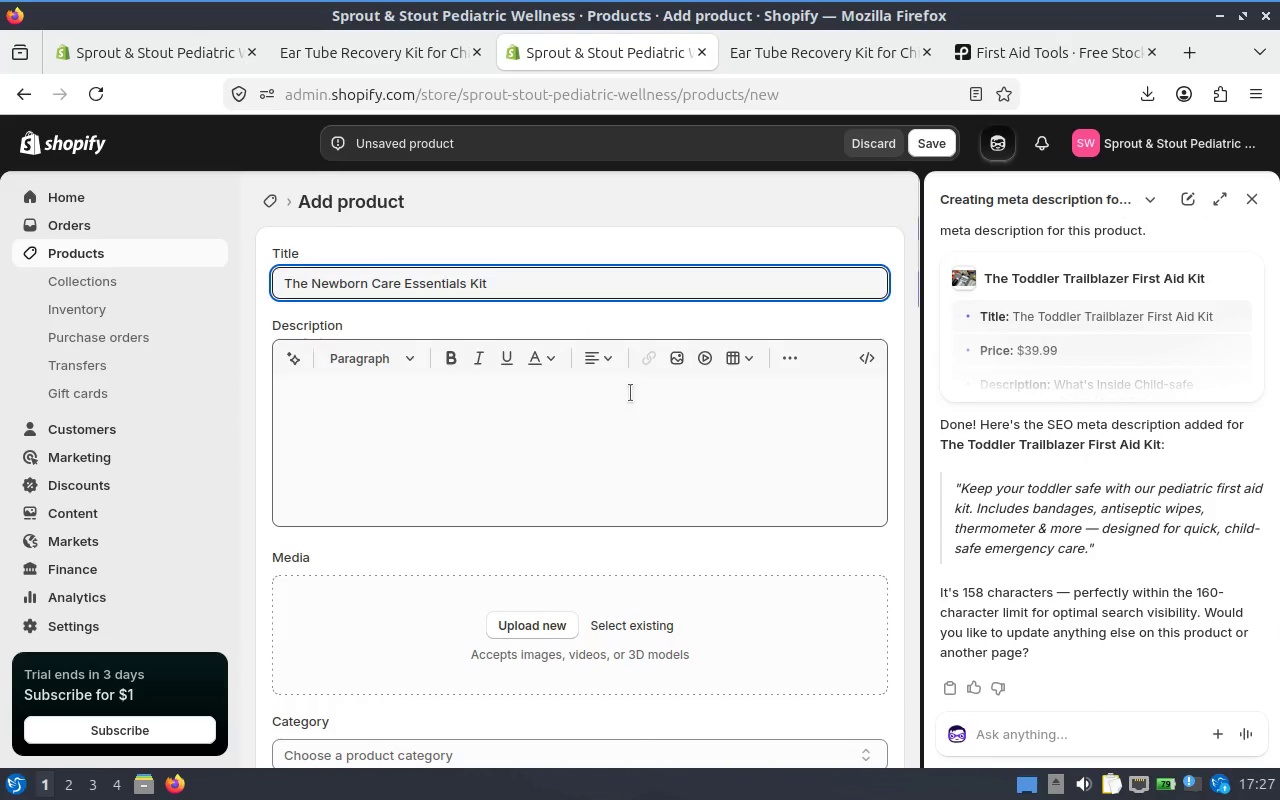 
left_click([480, 408])
 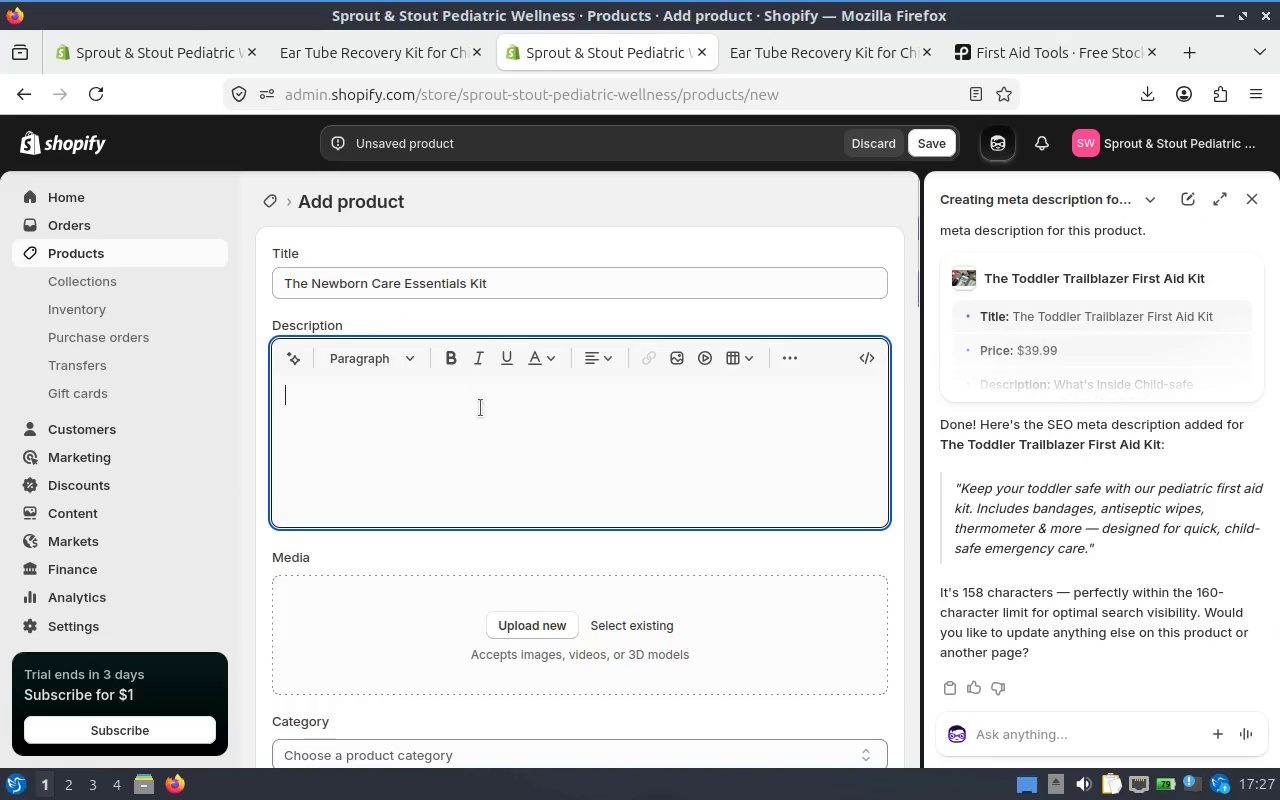 
key(Control+V)
 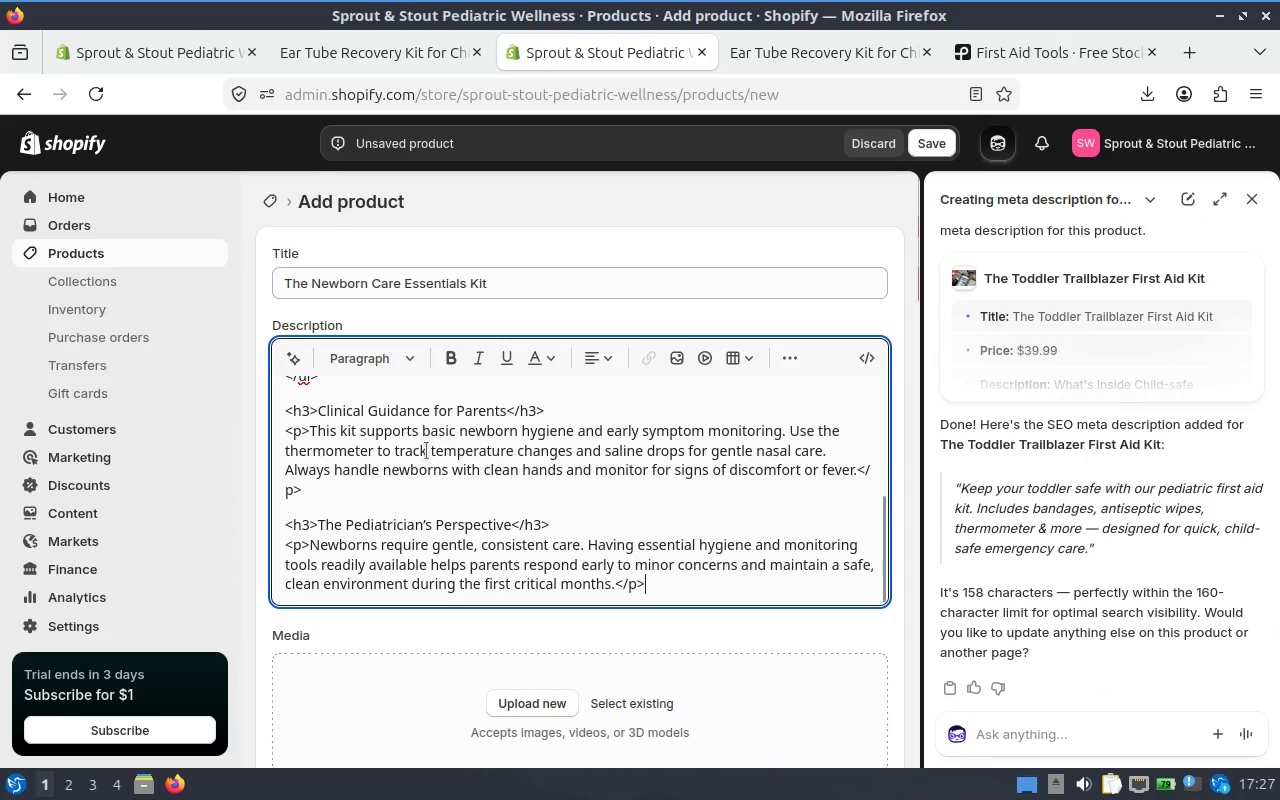 
hold_key(key=ControlLeft, duration=0.57)
 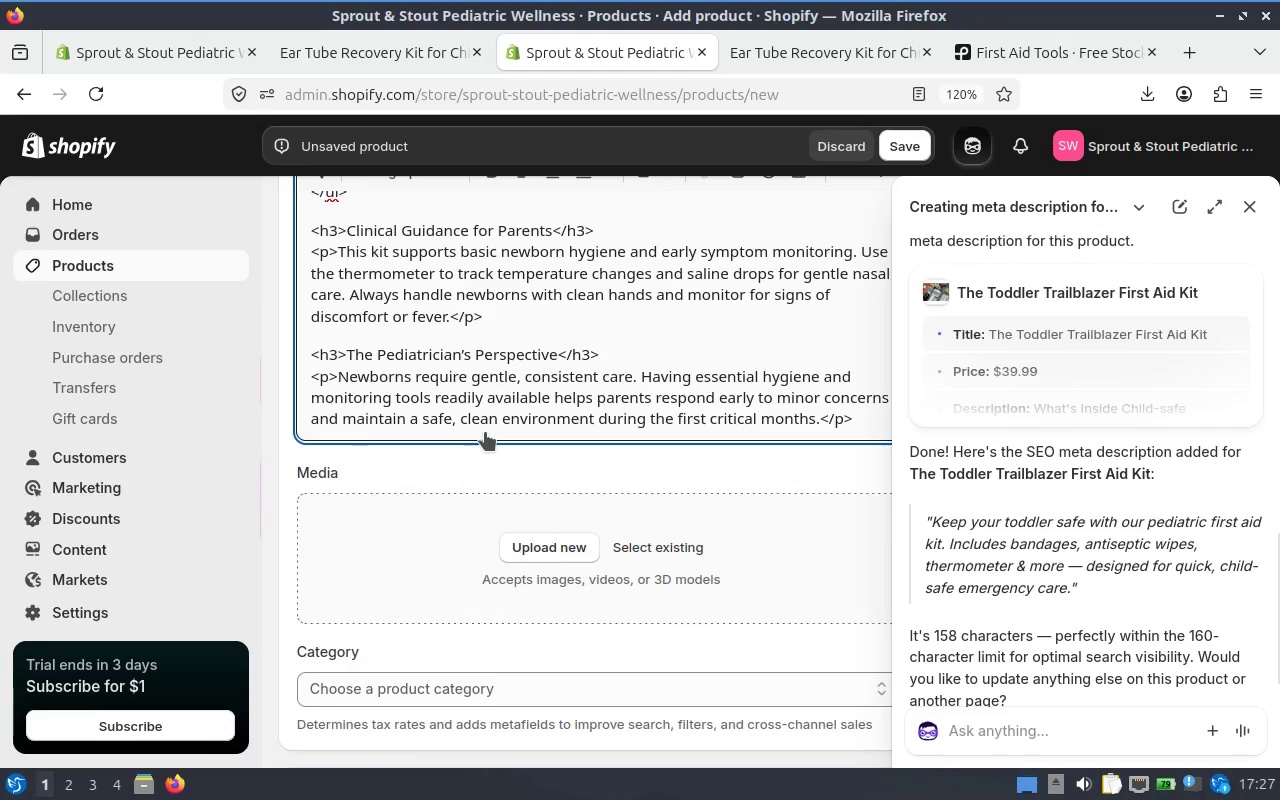 
scroll: coordinate [430, 450], scroll_direction: down, amount: 3.0
 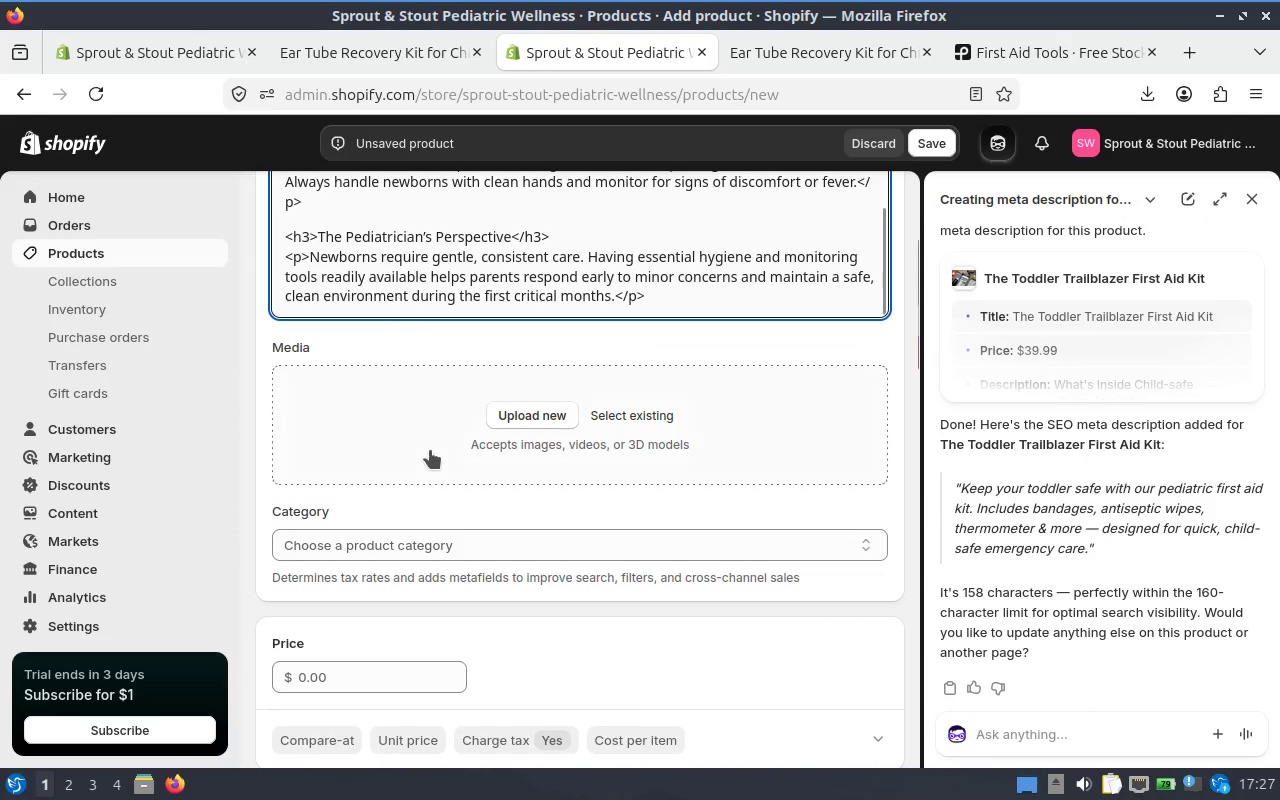 
scroll: coordinate [437, 434], scroll_direction: up, amount: 3.0
 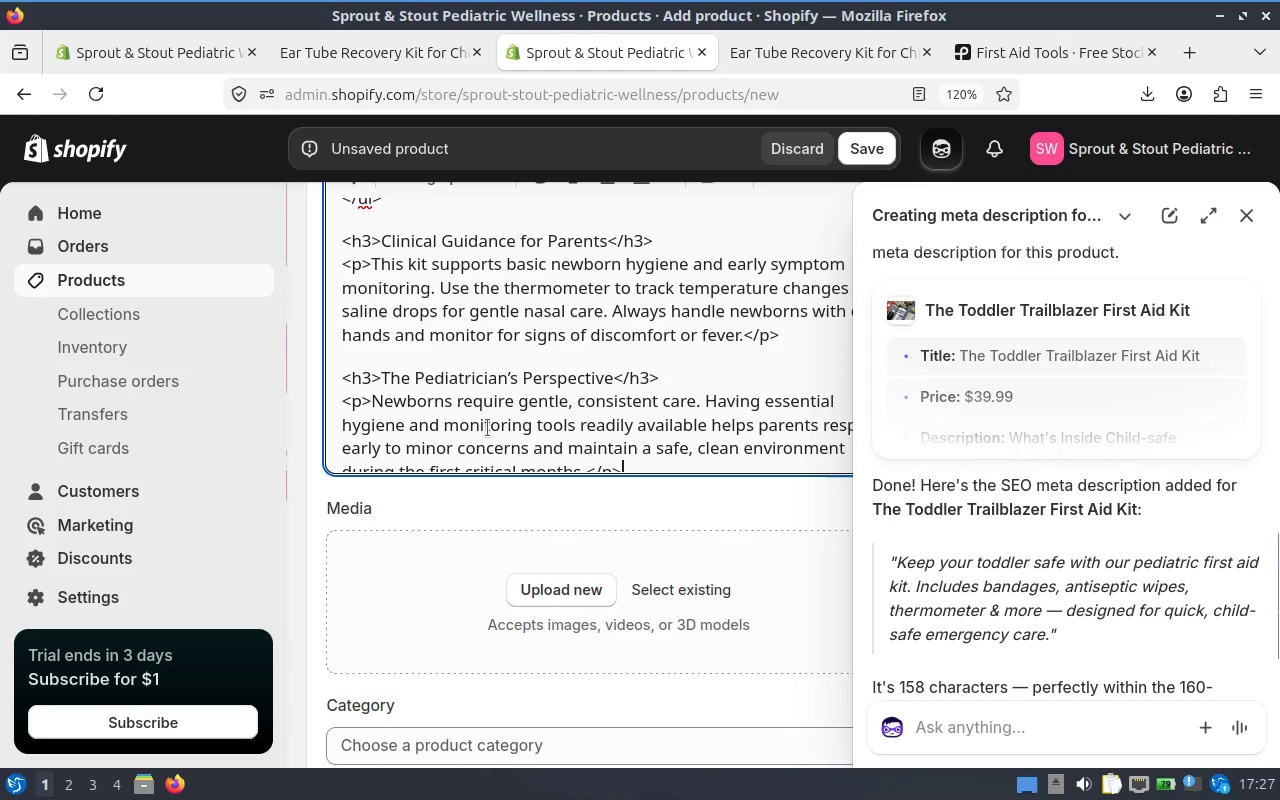 
hold_key(key=ControlLeft, duration=0.79)
scroll: coordinate [487, 428], scroll_direction: down, amount: 2.0
 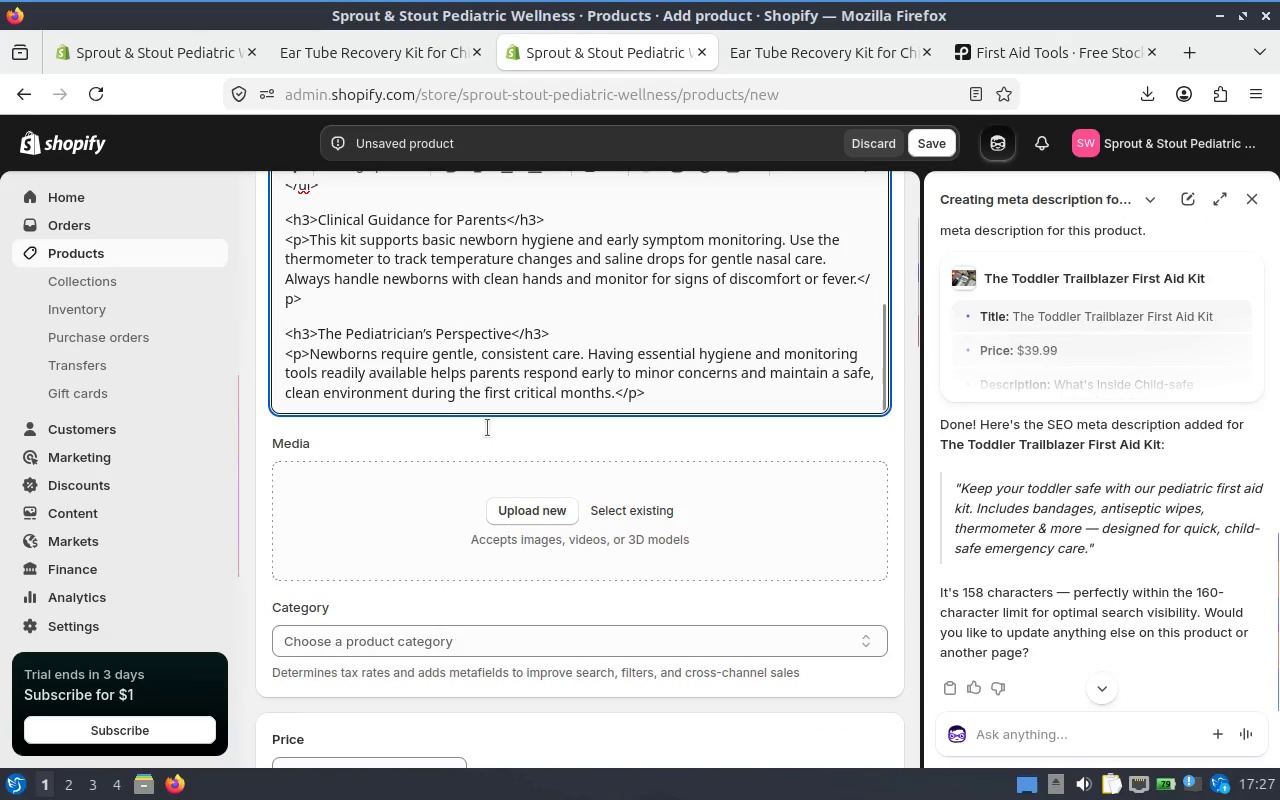 
scroll: coordinate [483, 440], scroll_direction: up, amount: 4.0
 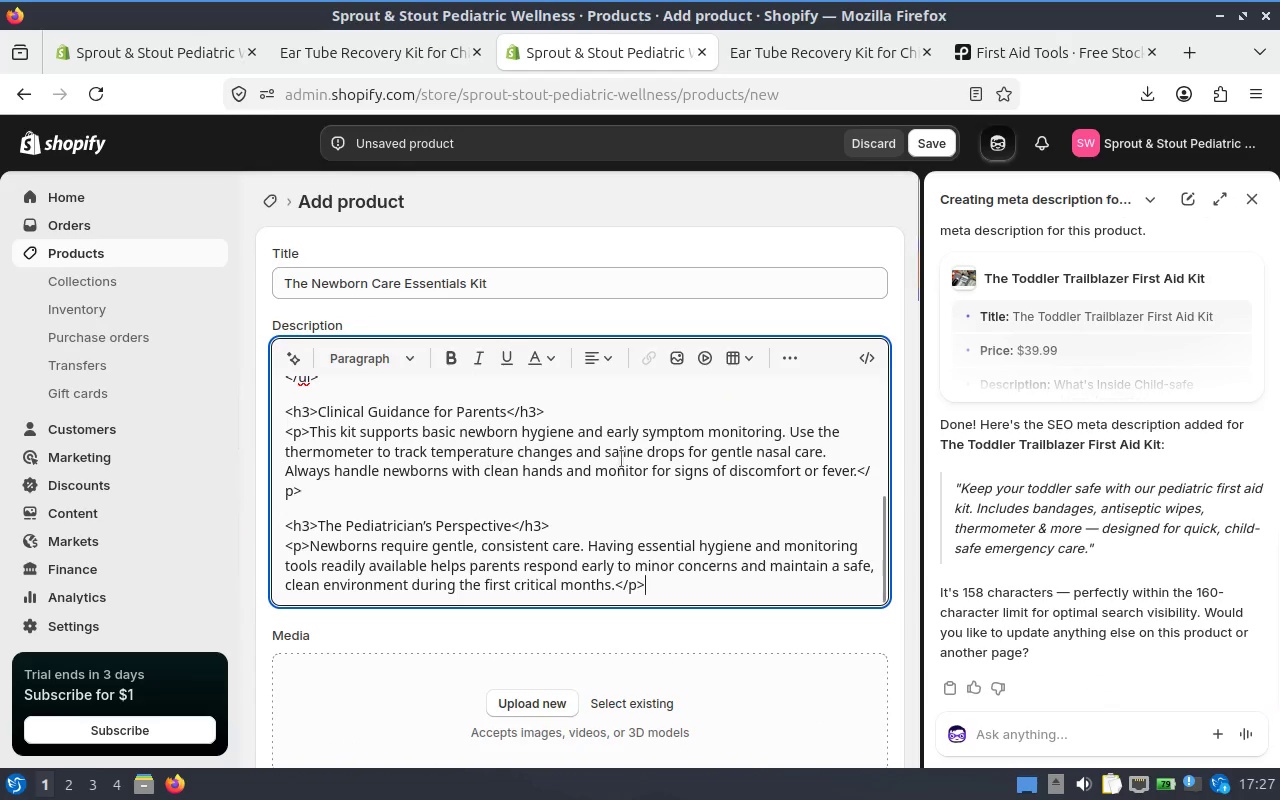 
left_click([625, 459])
 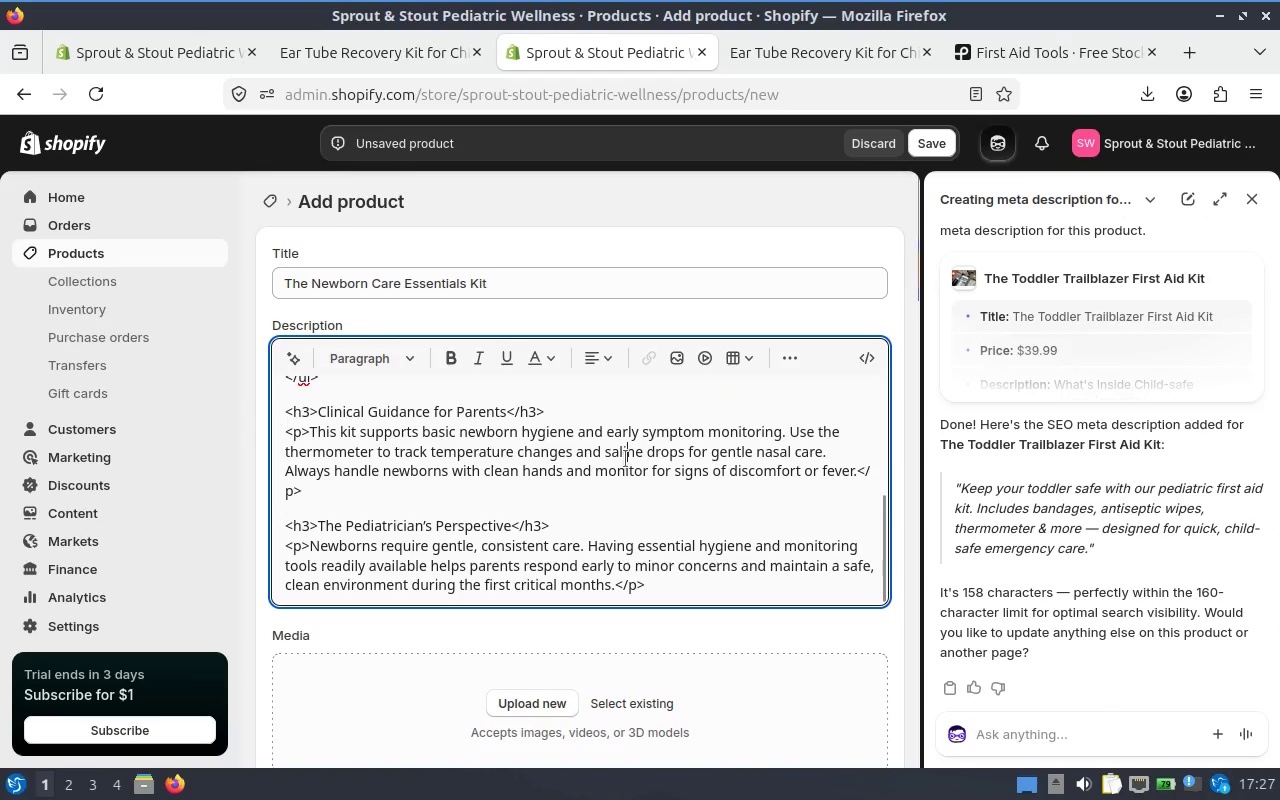 
key(Control+ControlLeft)
 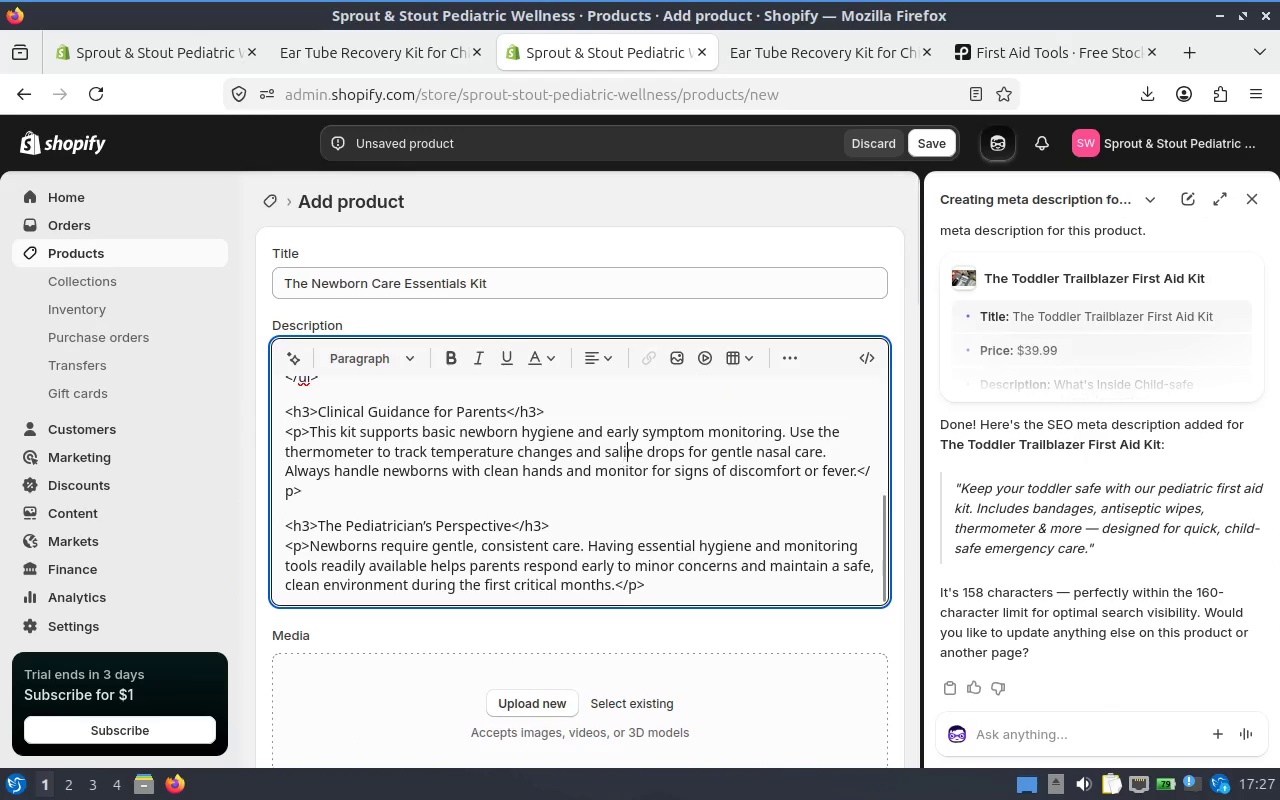 
key(Control+A)
 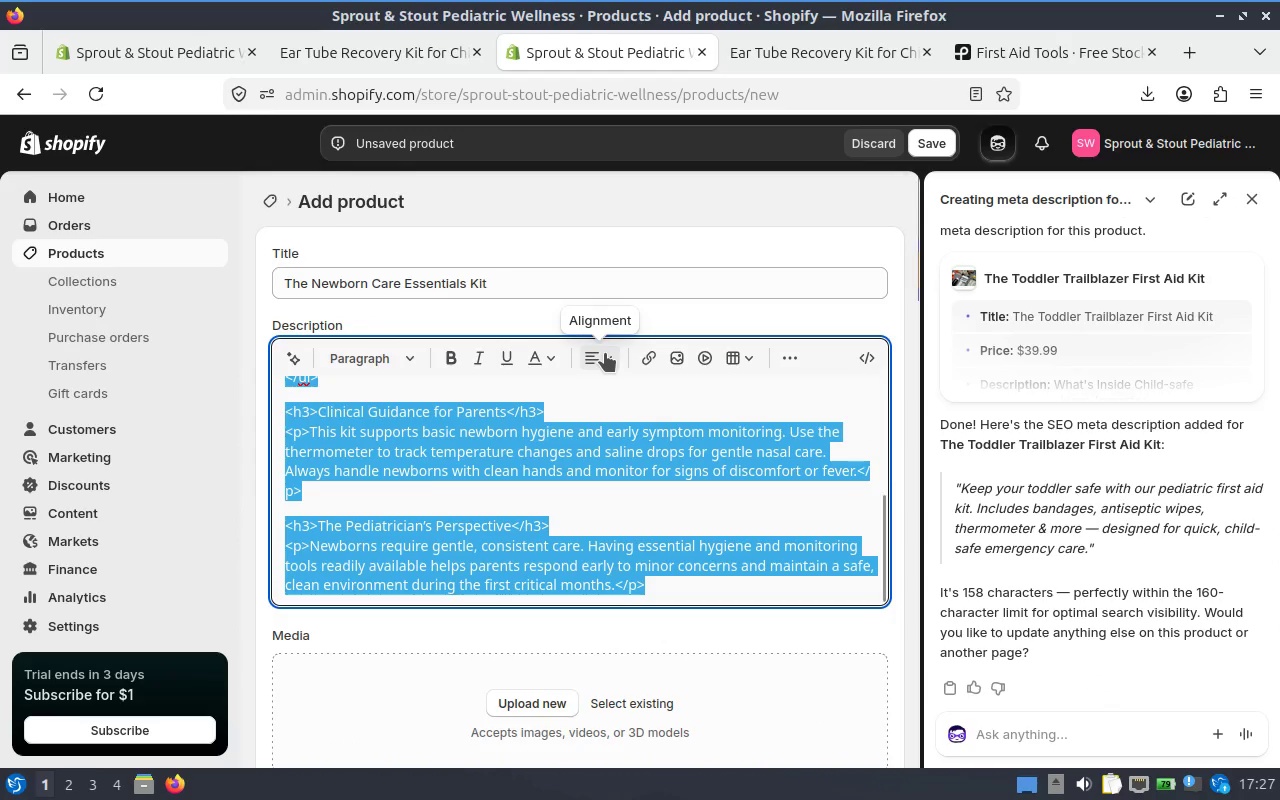 
mouse_move([678, 352])
 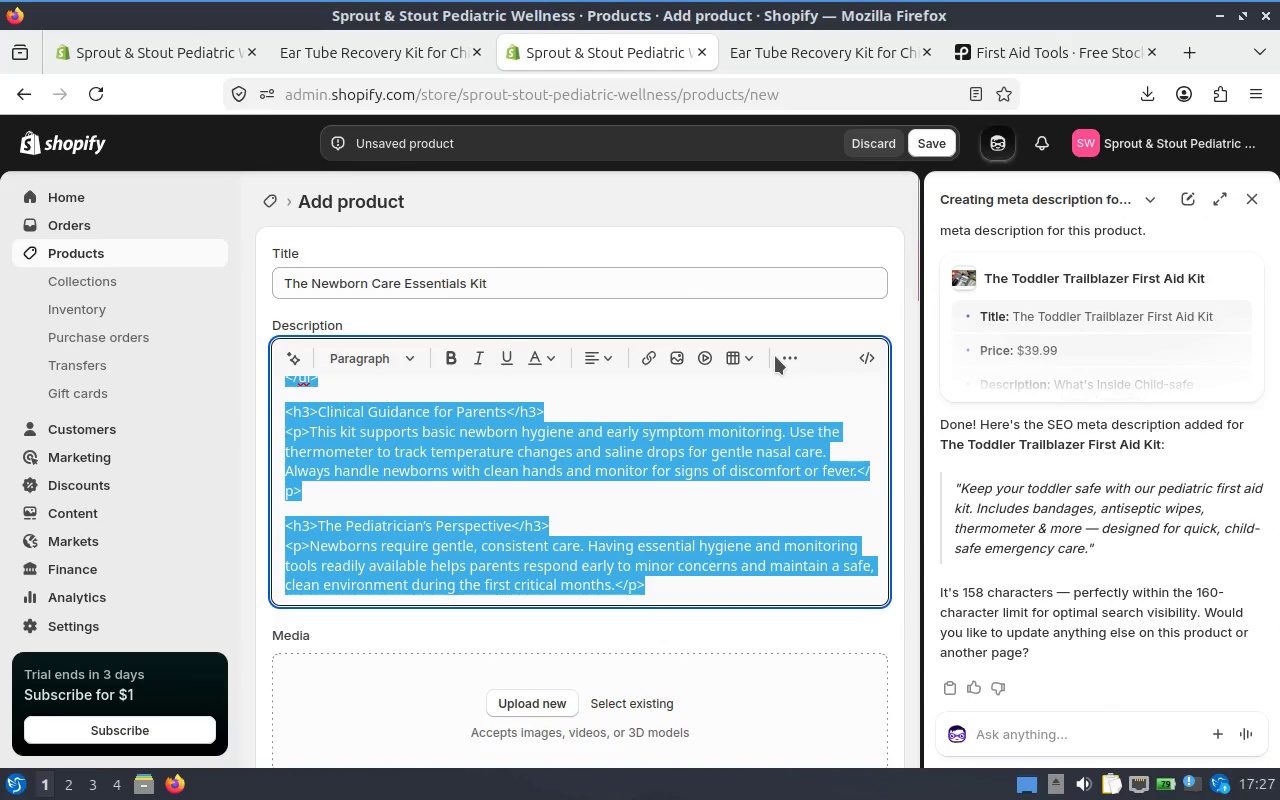 
left_click([782, 356])
 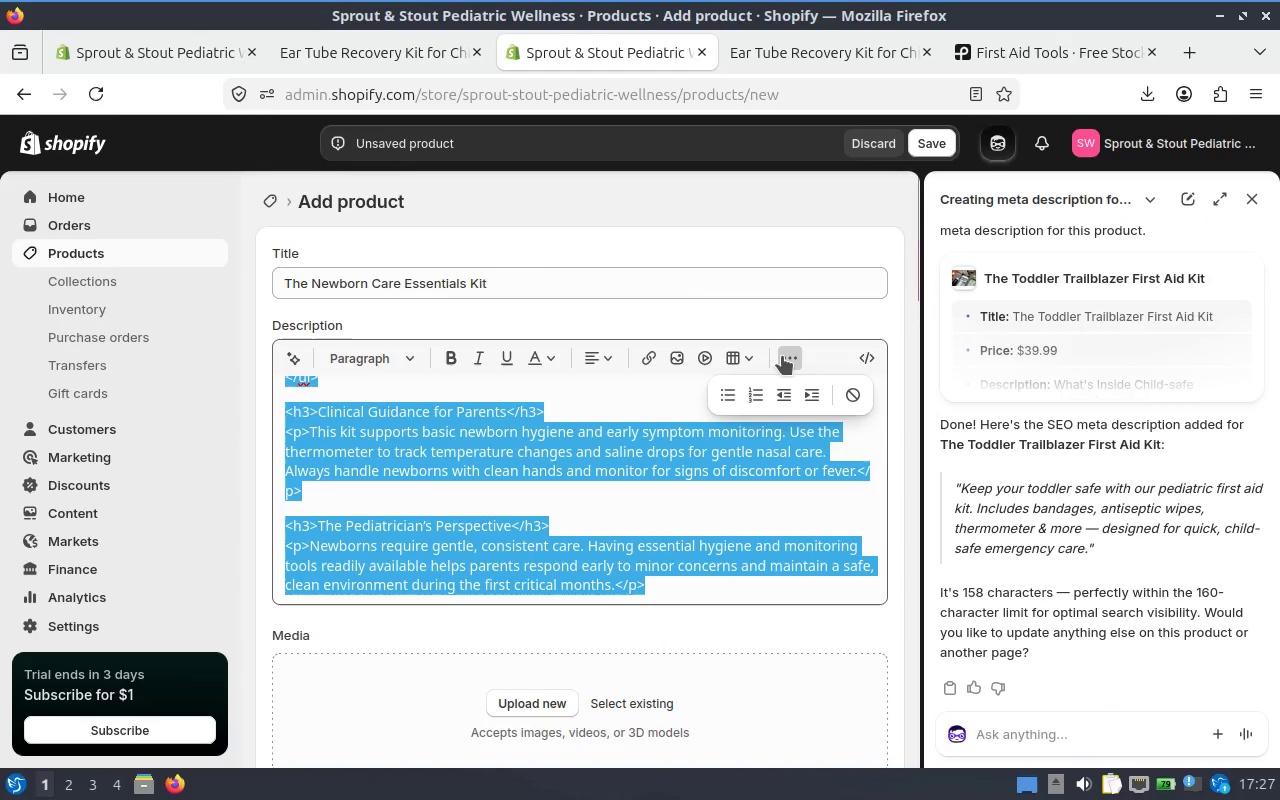 
left_click([782, 356])
 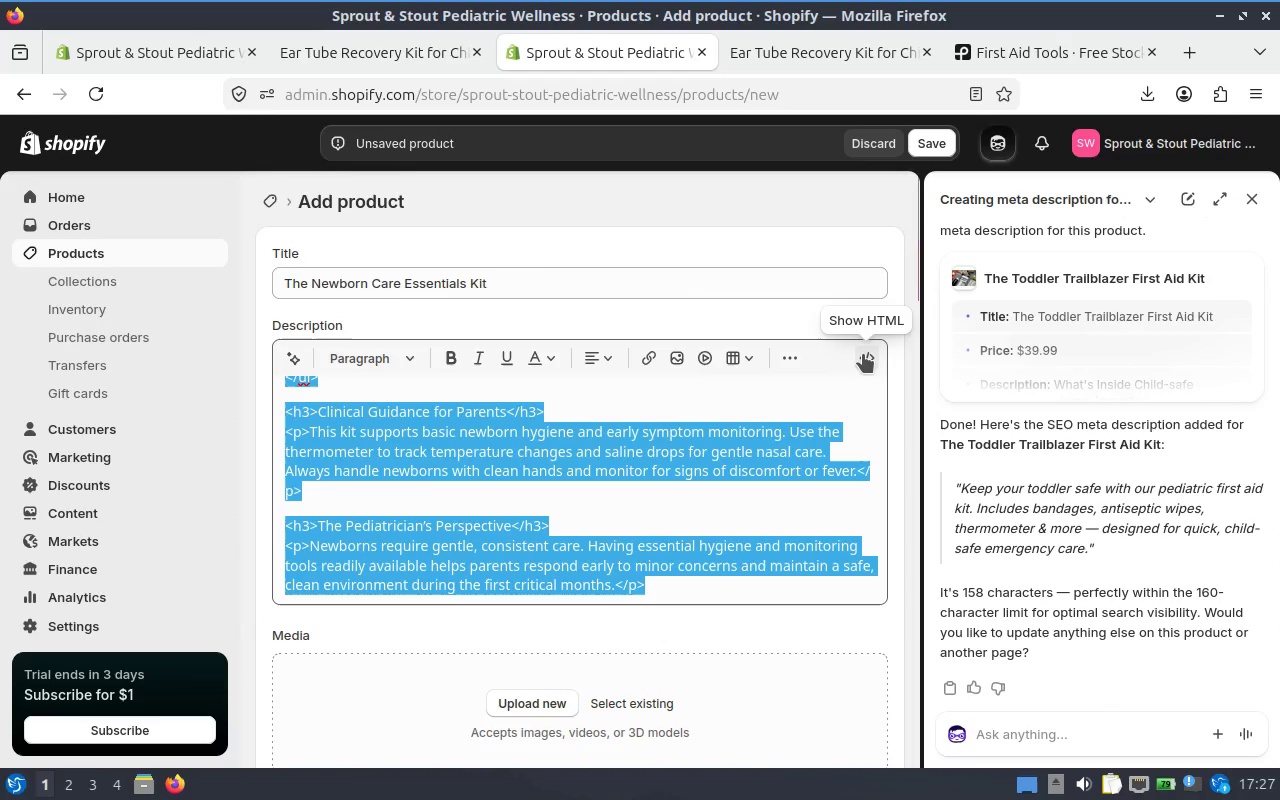 
left_click([863, 354])
 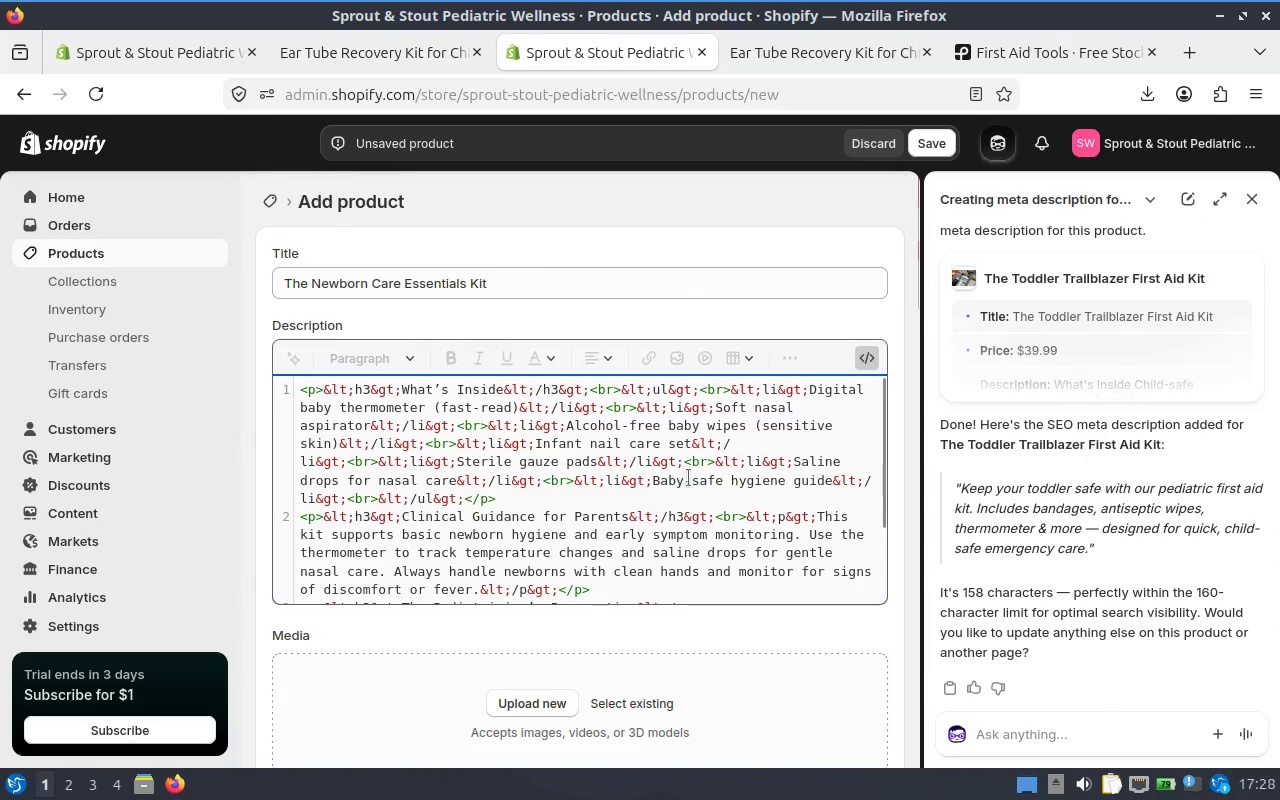 
left_click([665, 453])
 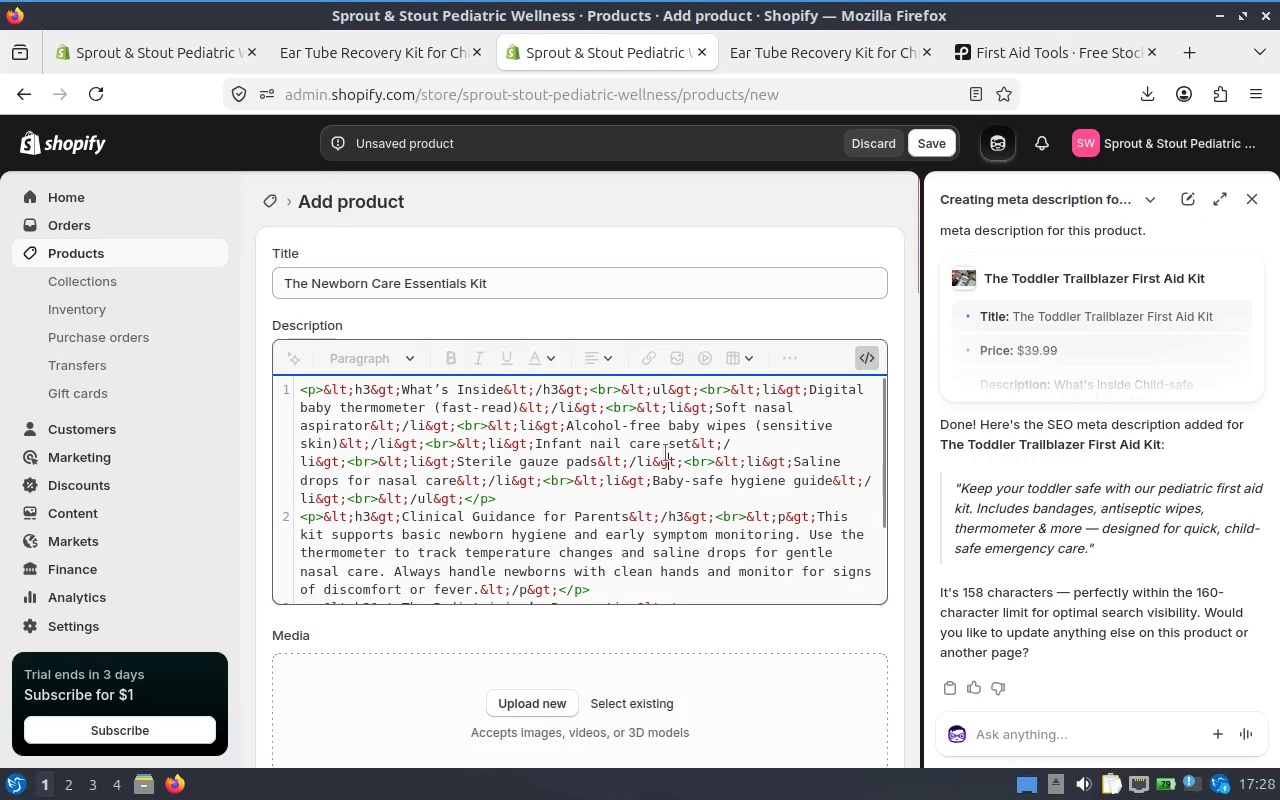 
key(Control+A)
 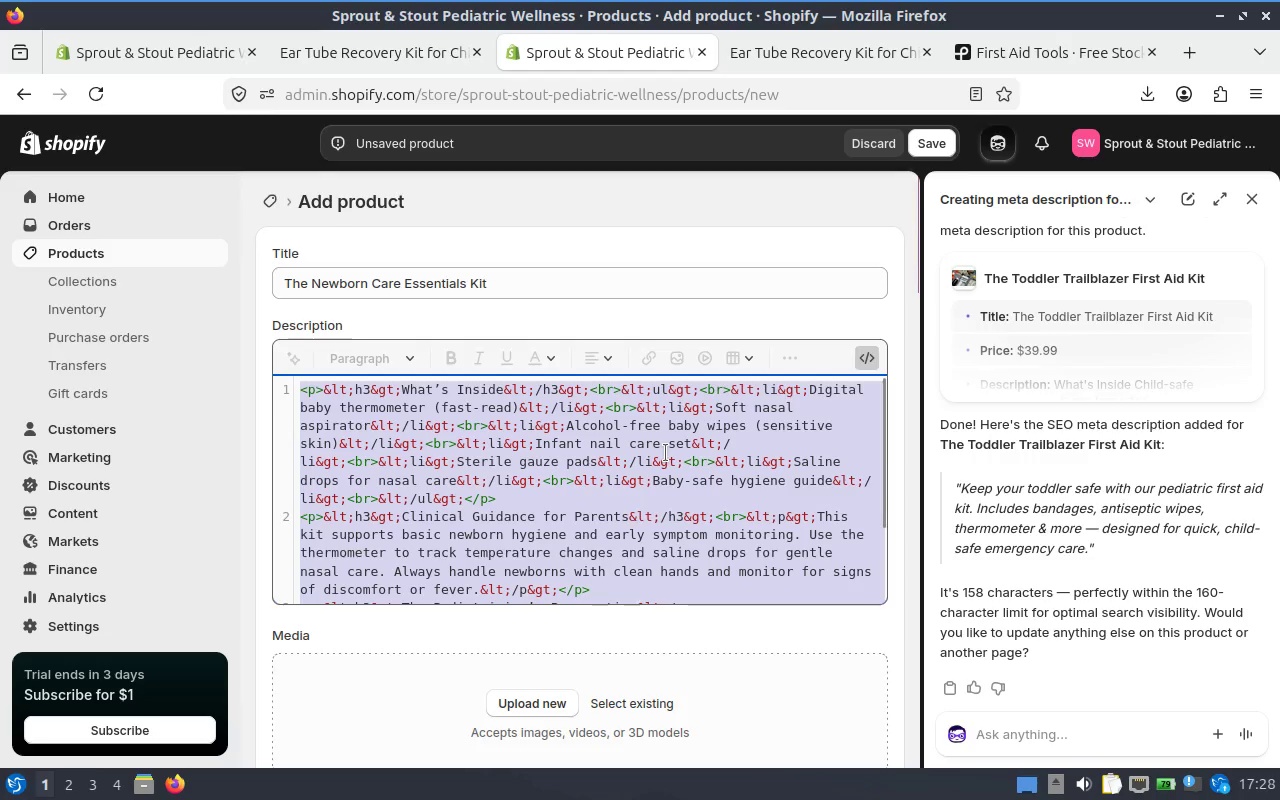 
key(Control+V)
 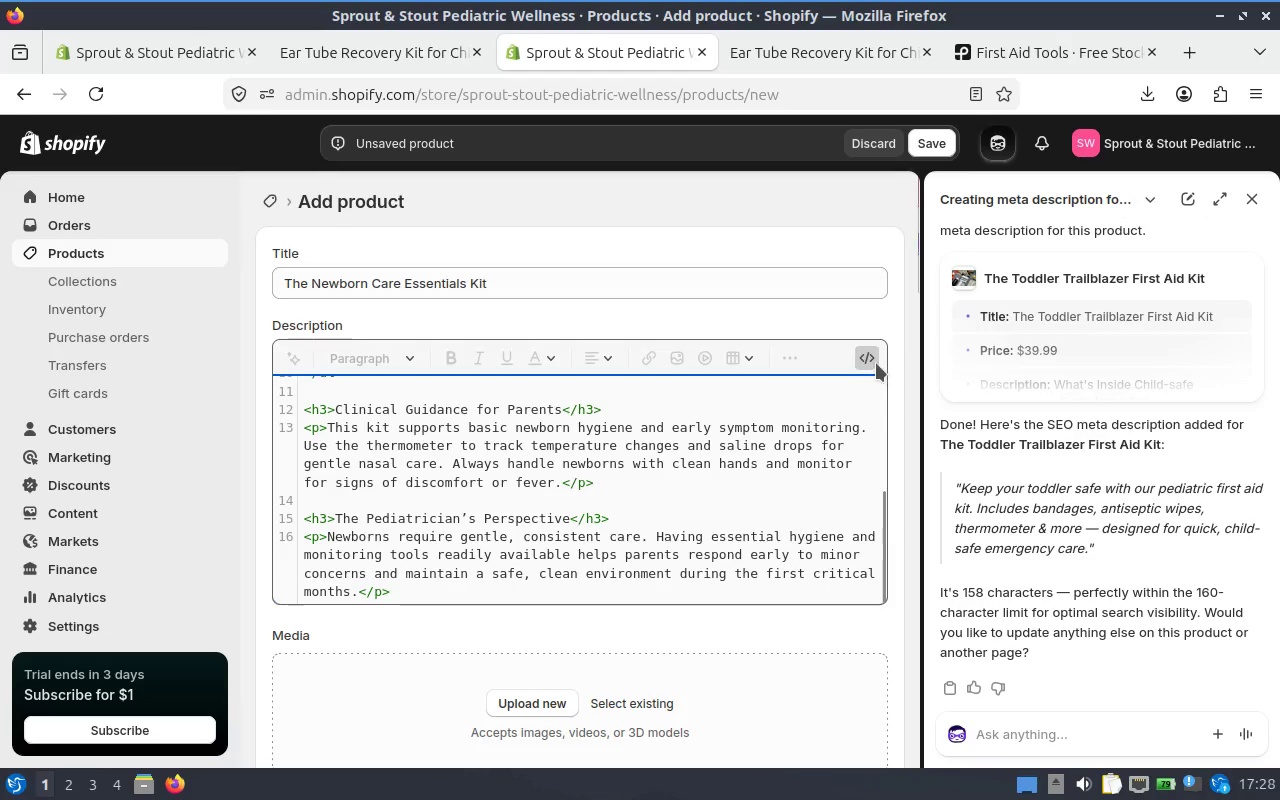 
left_click([868, 363])
 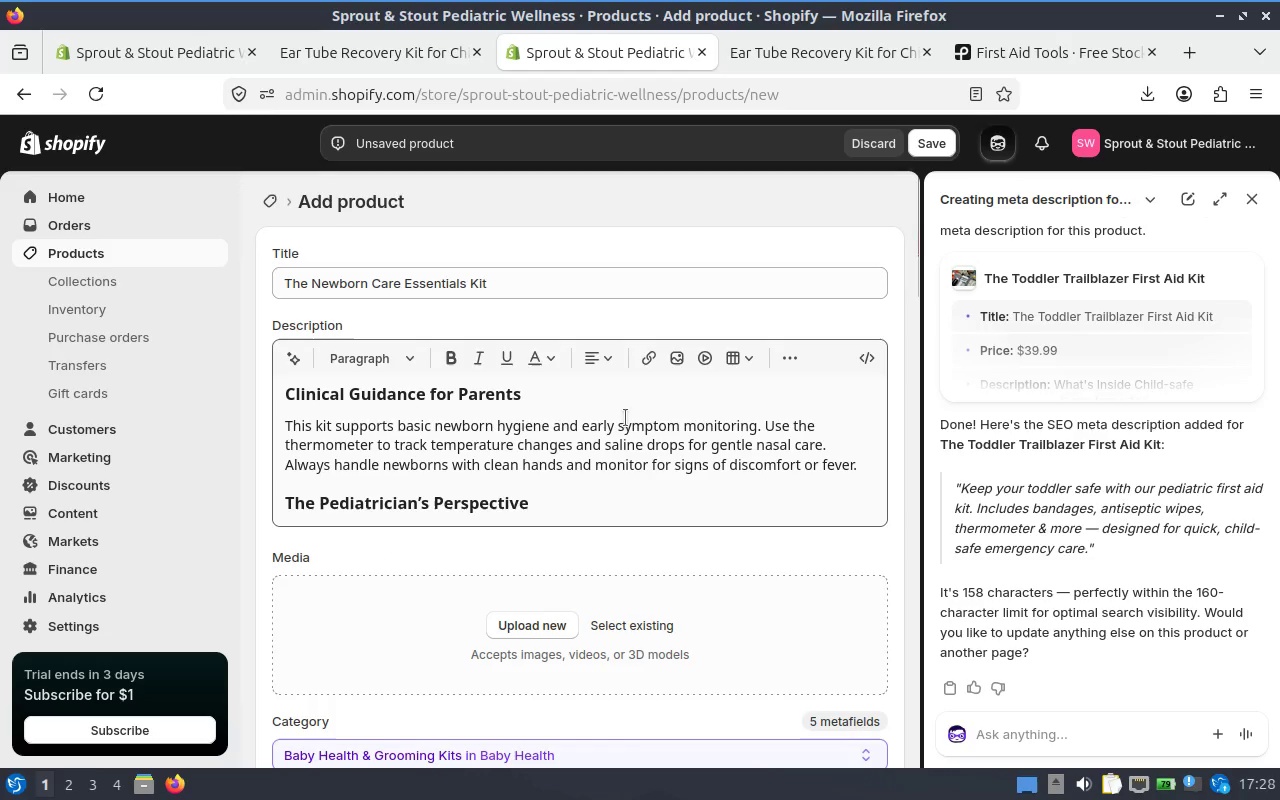 
scroll: coordinate [559, 420], scroll_direction: down, amount: 2.0
 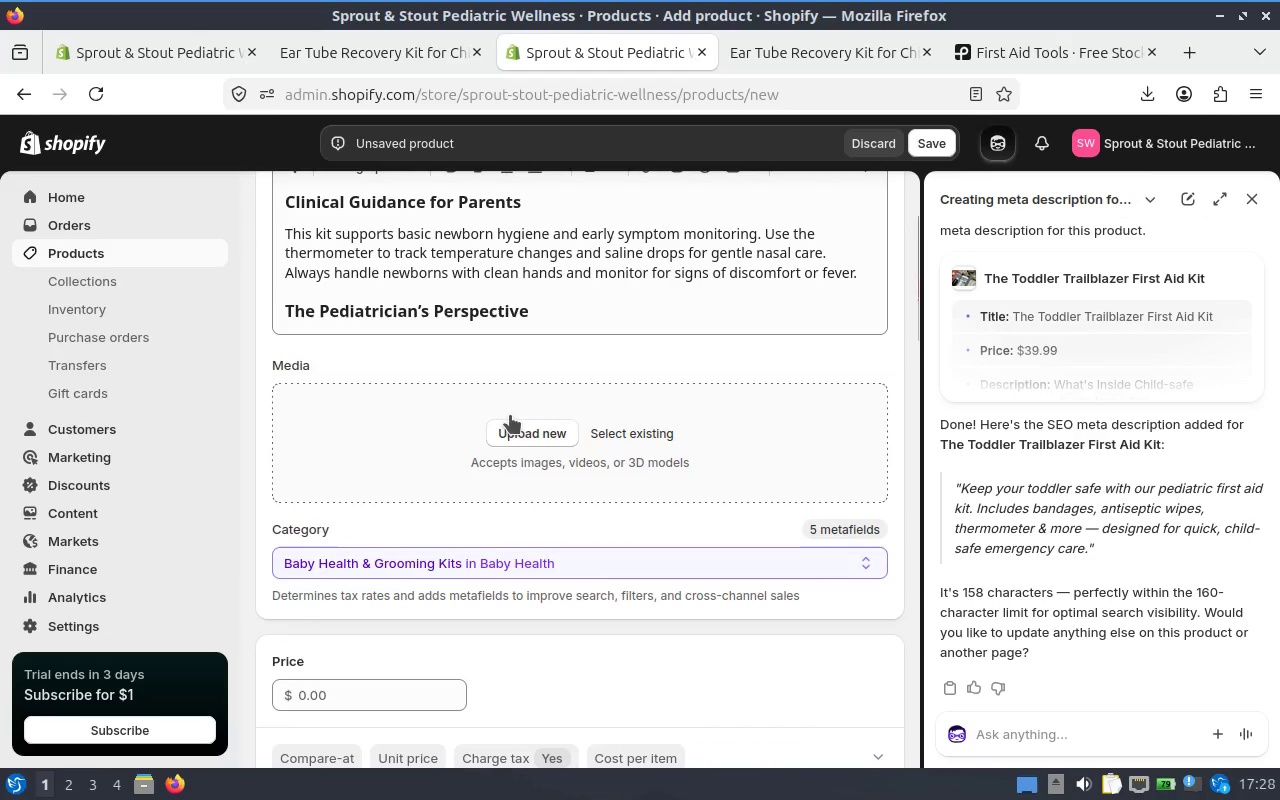 
scroll: coordinate [490, 505], scroll_direction: up, amount: 3.0
 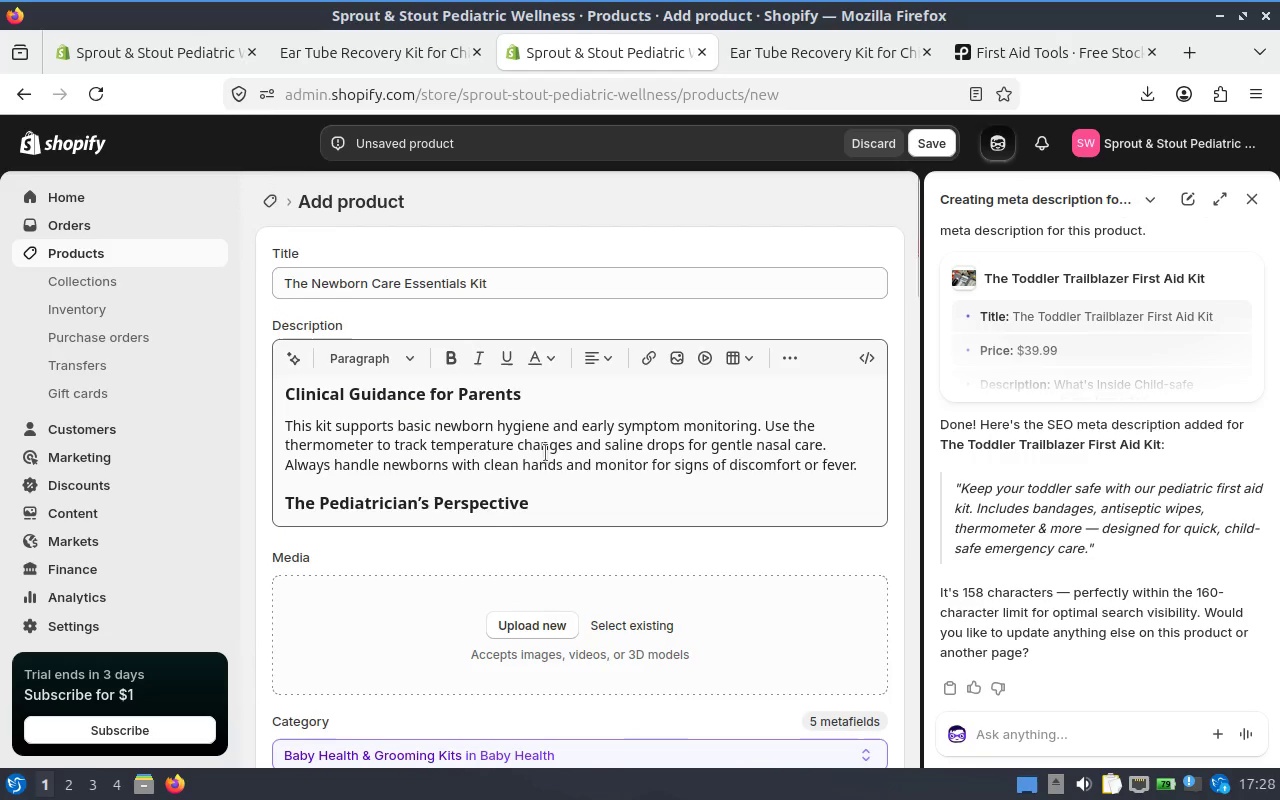 
scroll: coordinate [535, 454], scroll_direction: down, amount: 1.0
 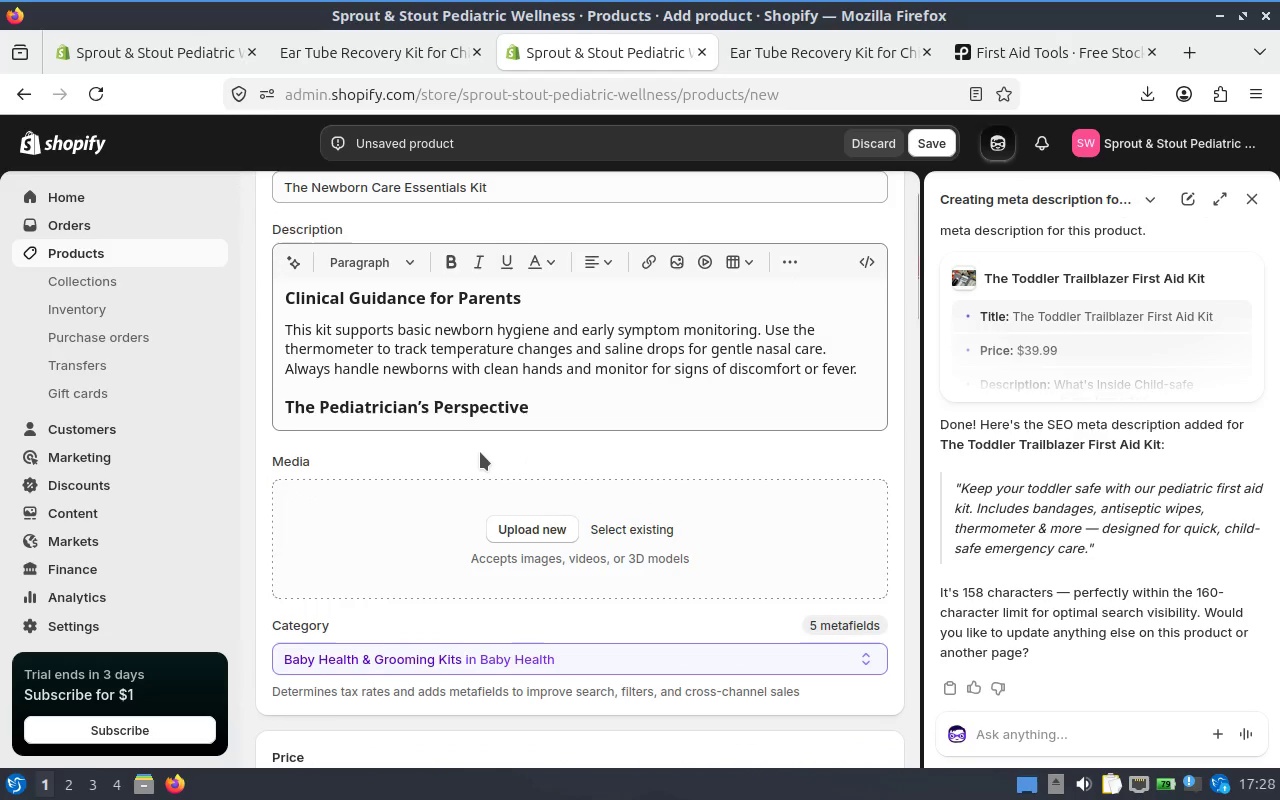 
scroll: coordinate [480, 452], scroll_direction: up, amount: 1.0
 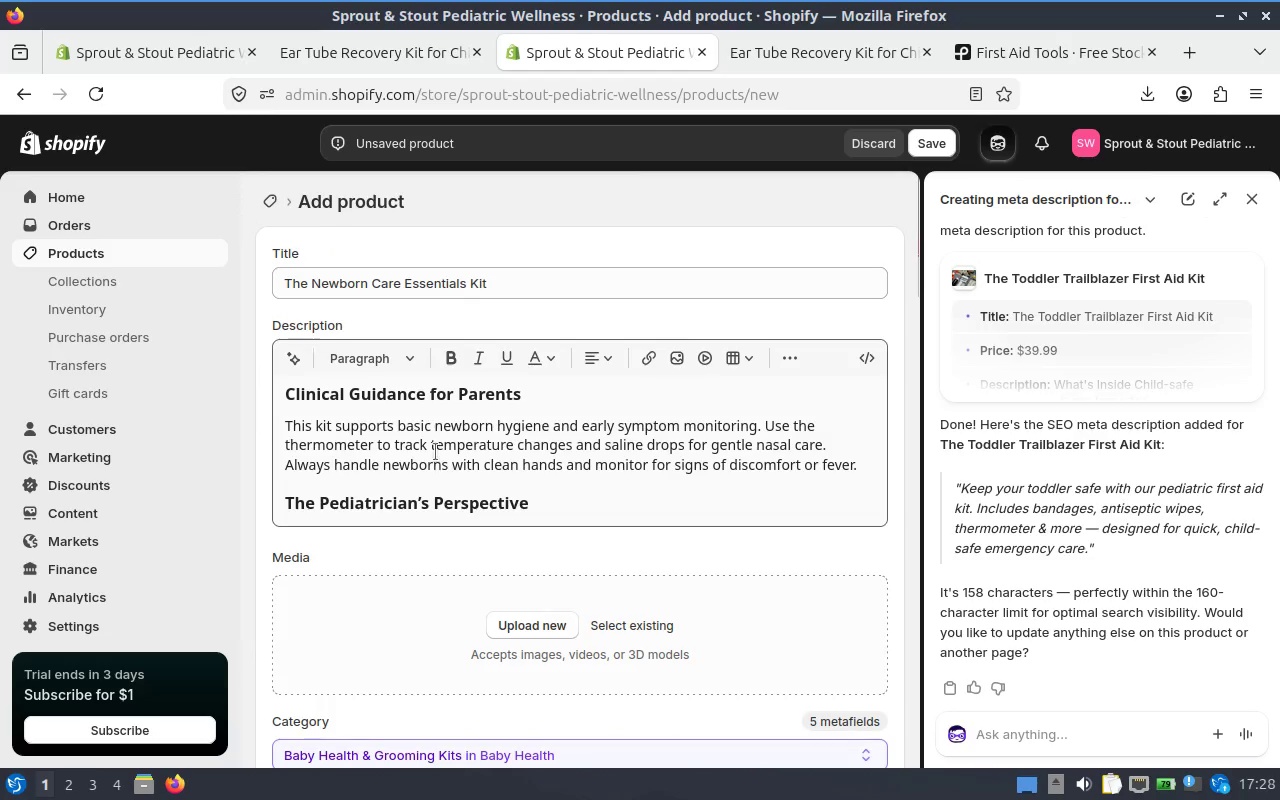 
left_click([435, 452])
 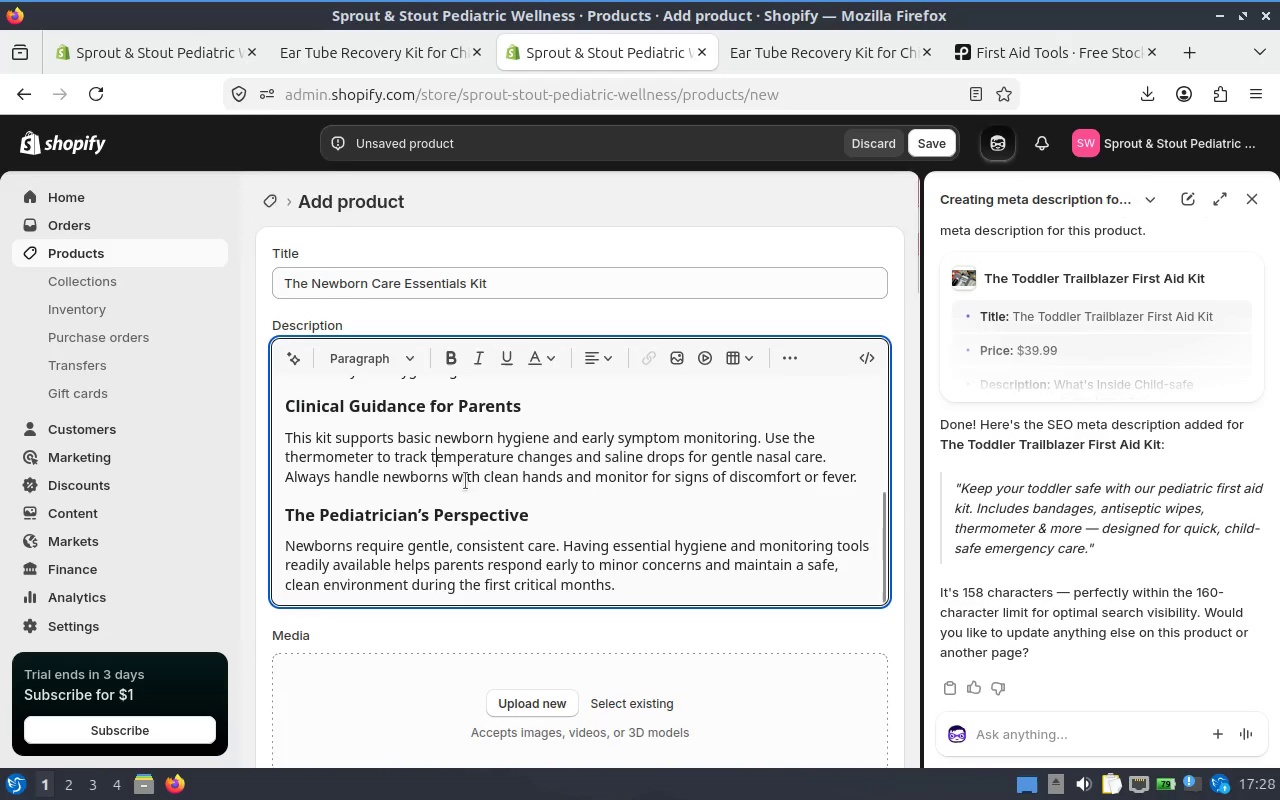 
scroll: coordinate [467, 486], scroll_direction: down, amount: 1.0
 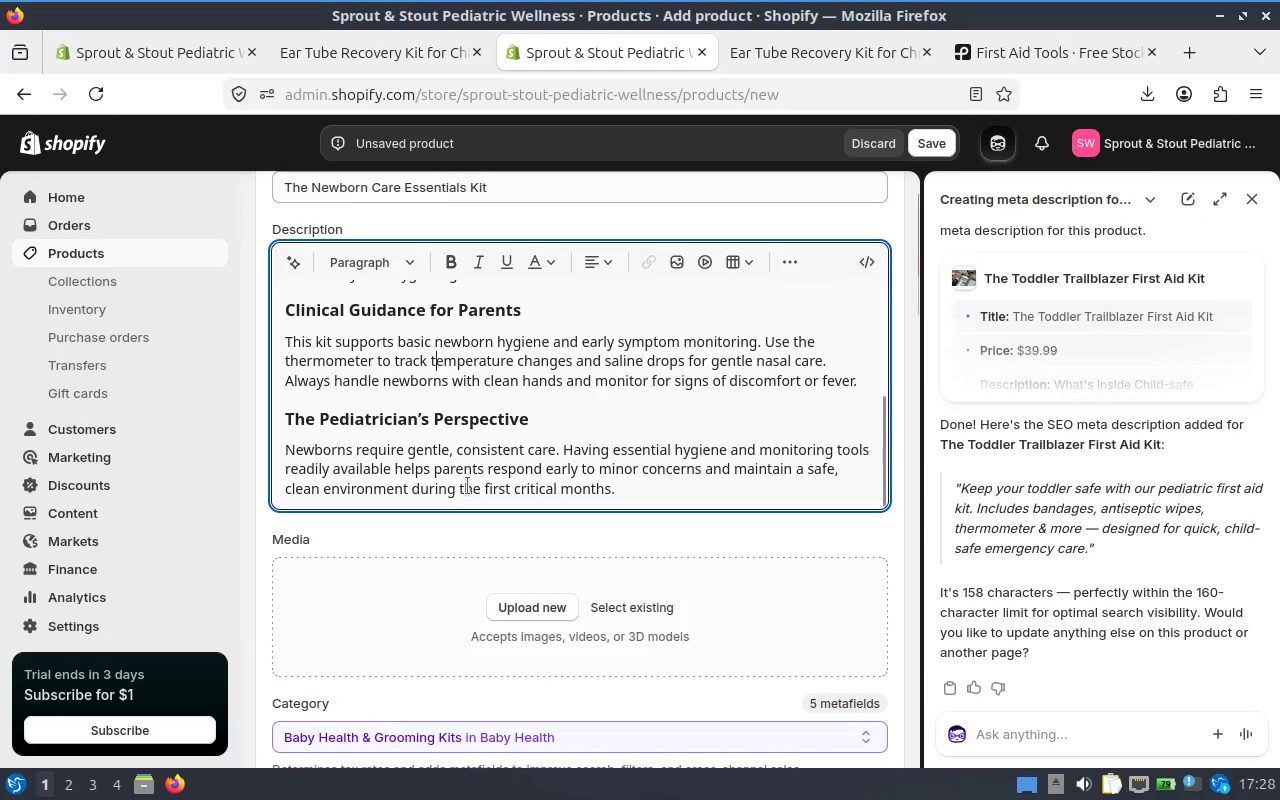 
scroll: coordinate [438, 501], scroll_direction: up, amount: 4.0
 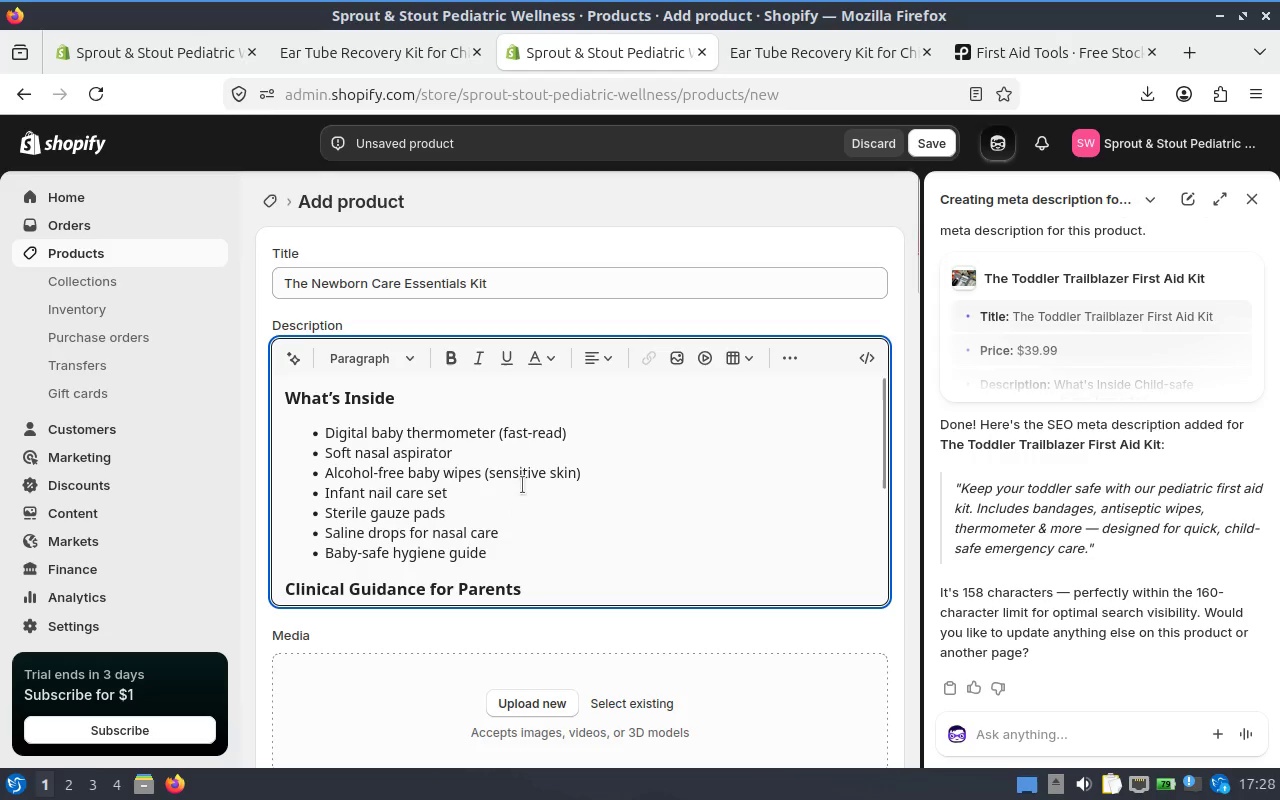 
scroll: coordinate [404, 448], scroll_direction: down, amount: 3.0
 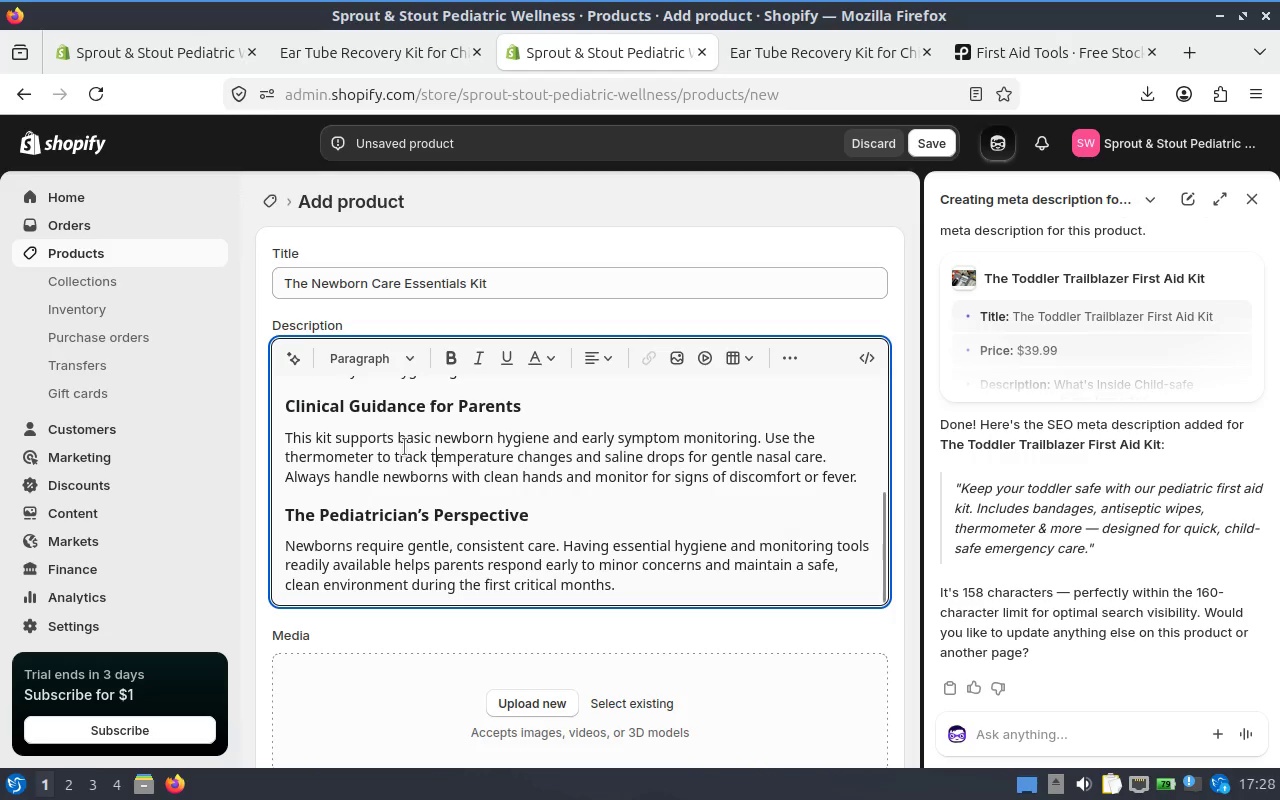 
scroll: coordinate [404, 447], scroll_direction: up, amount: 4.0
 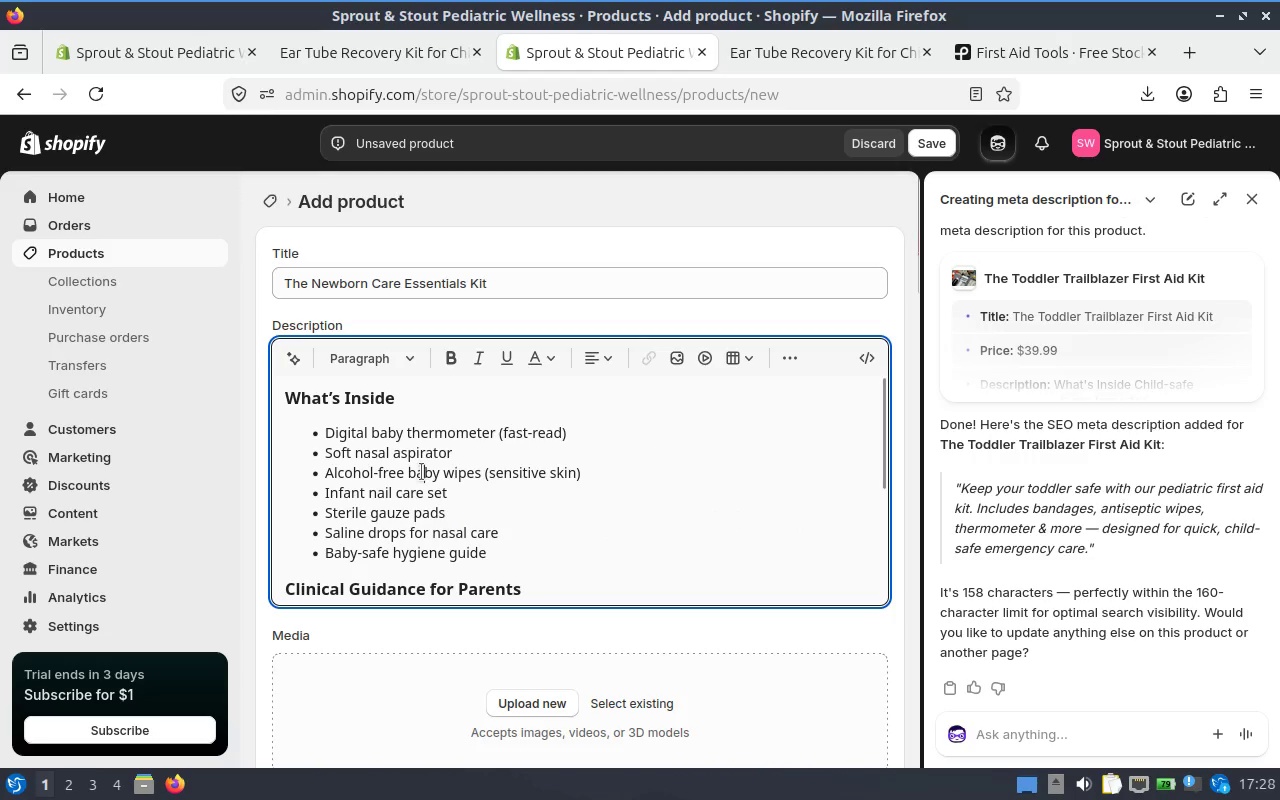 
key(Control+A)
 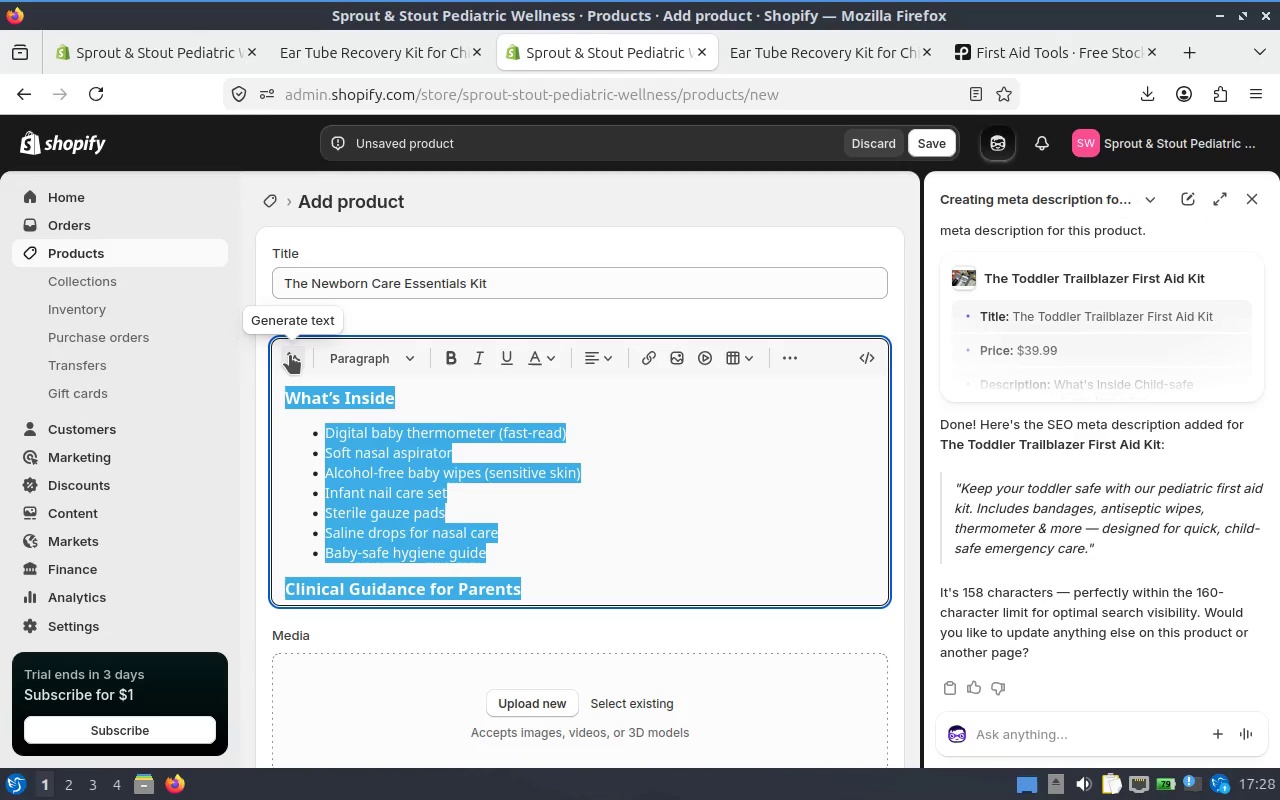 
left_click([290, 355])
 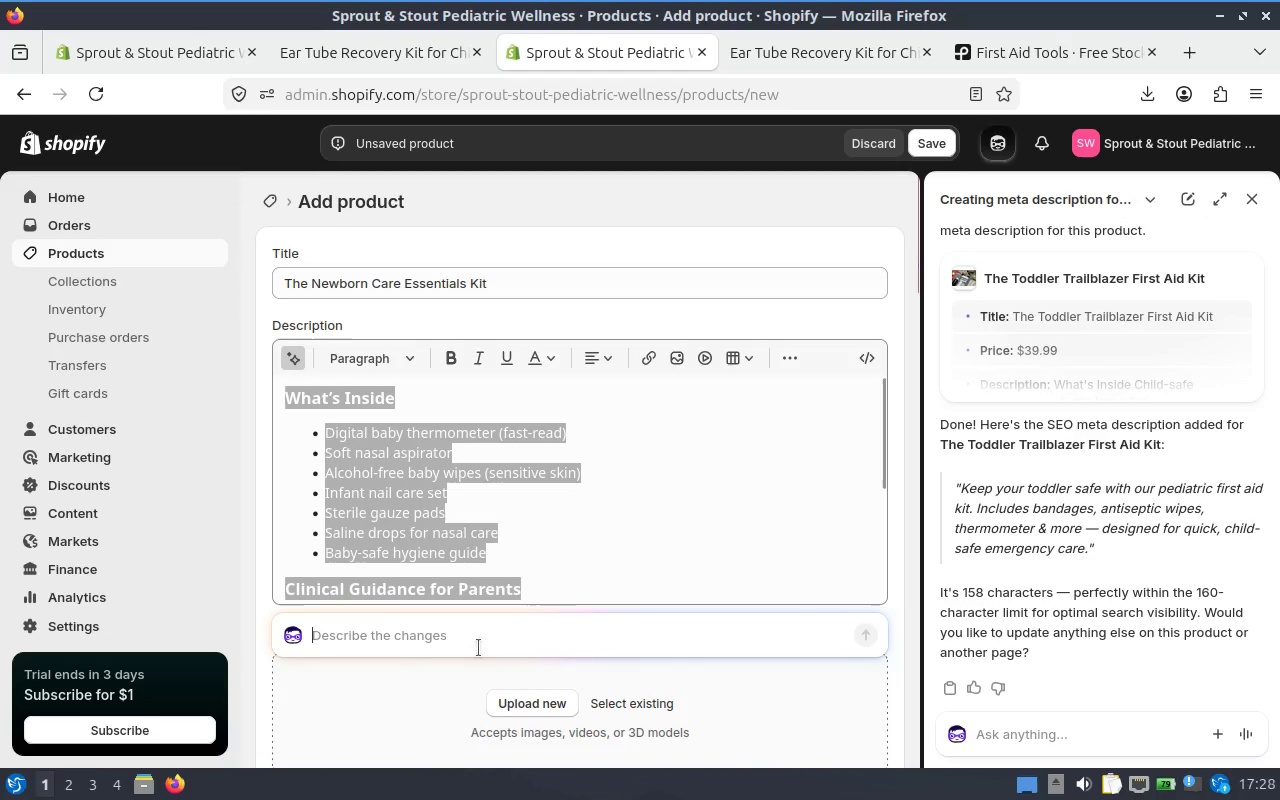 
left_click([465, 634])
 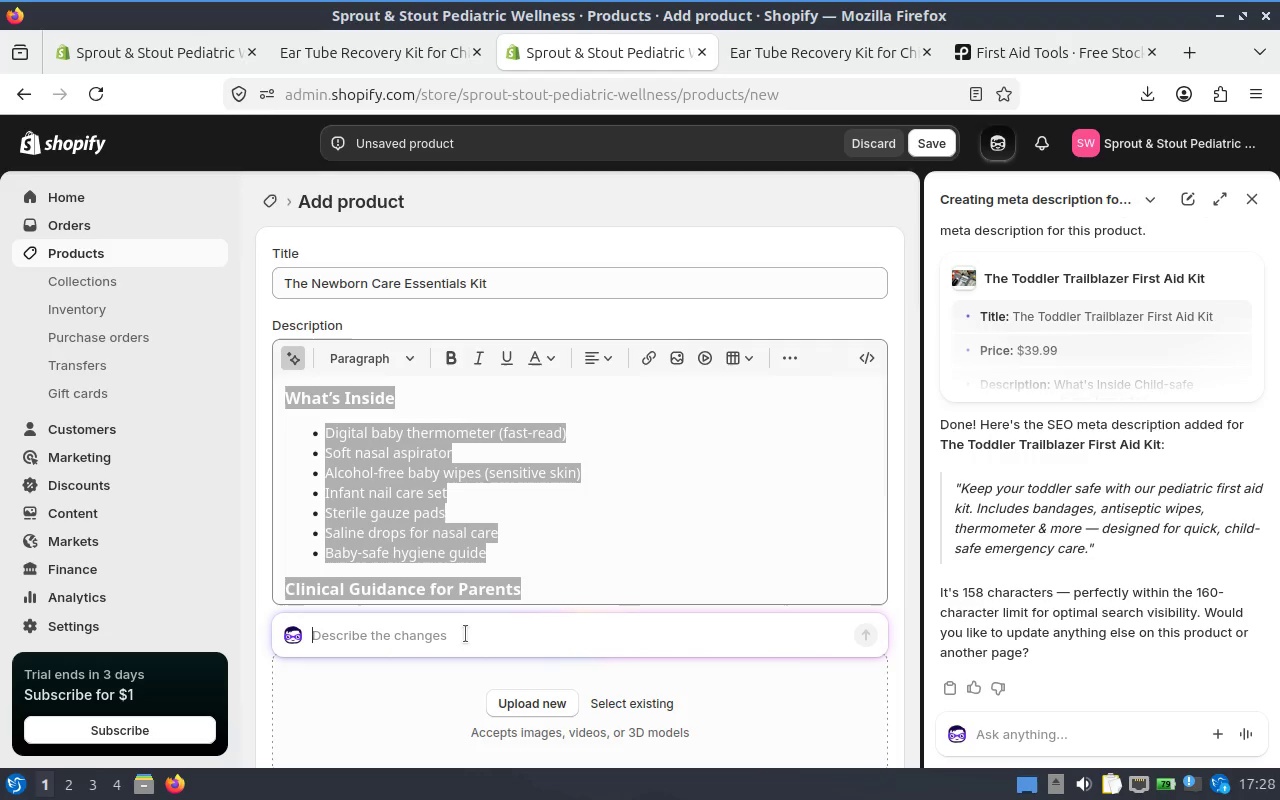 
type(make some text bold as wells, don' )
key(Backspace)
type(t change text)
 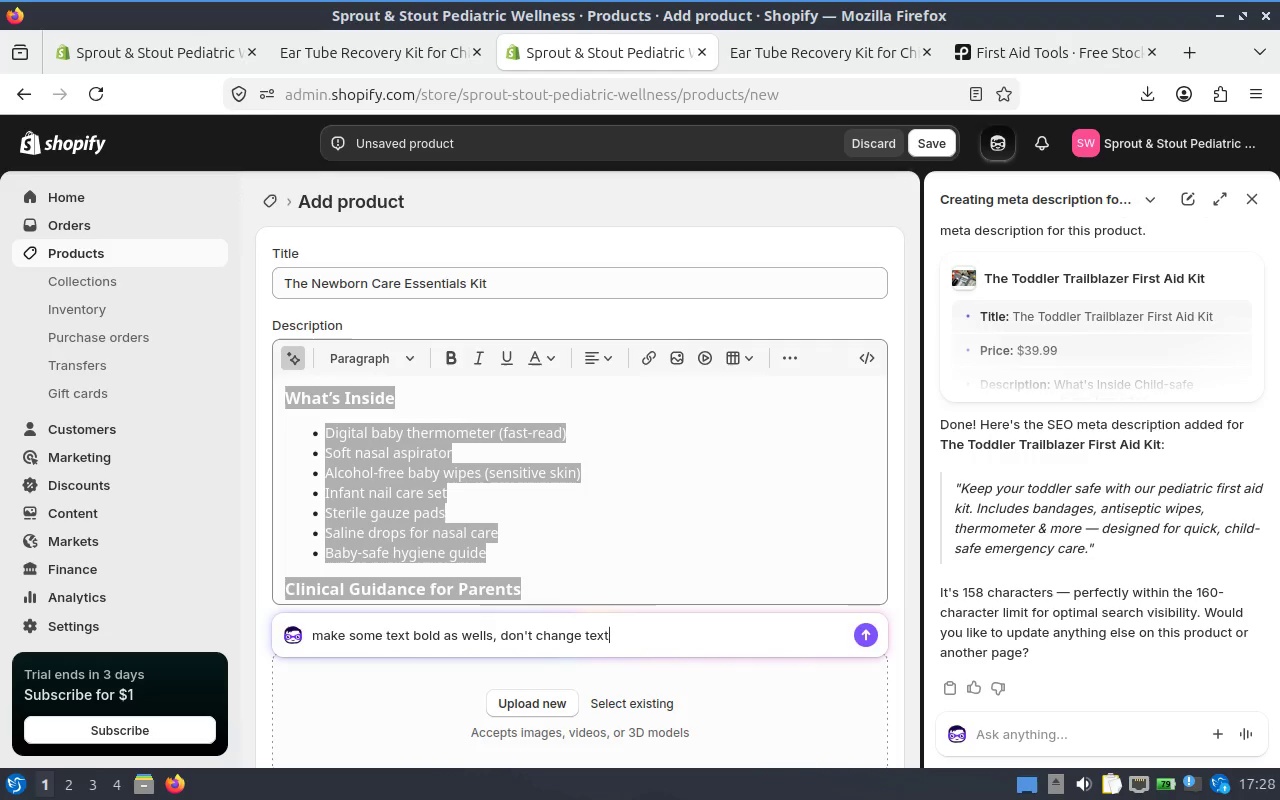 
key(Enter)
 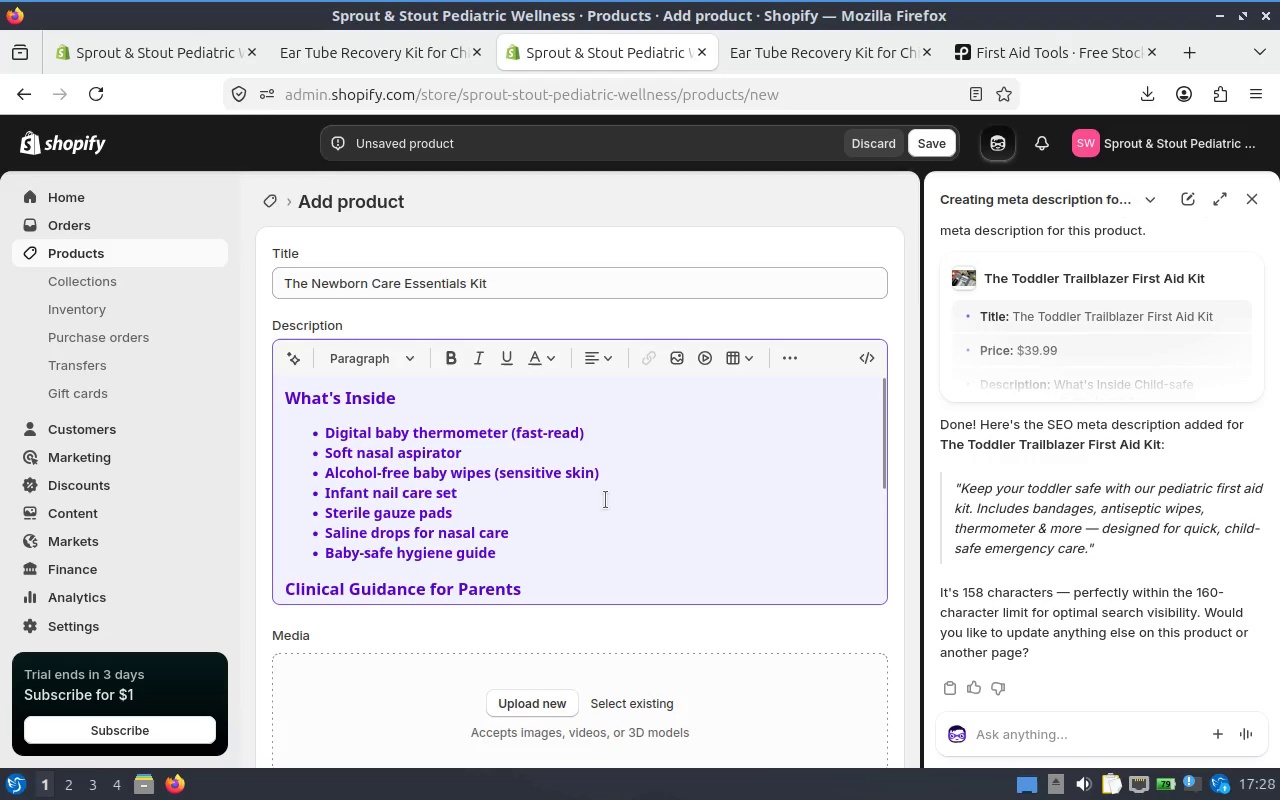 
wait(6.32)
 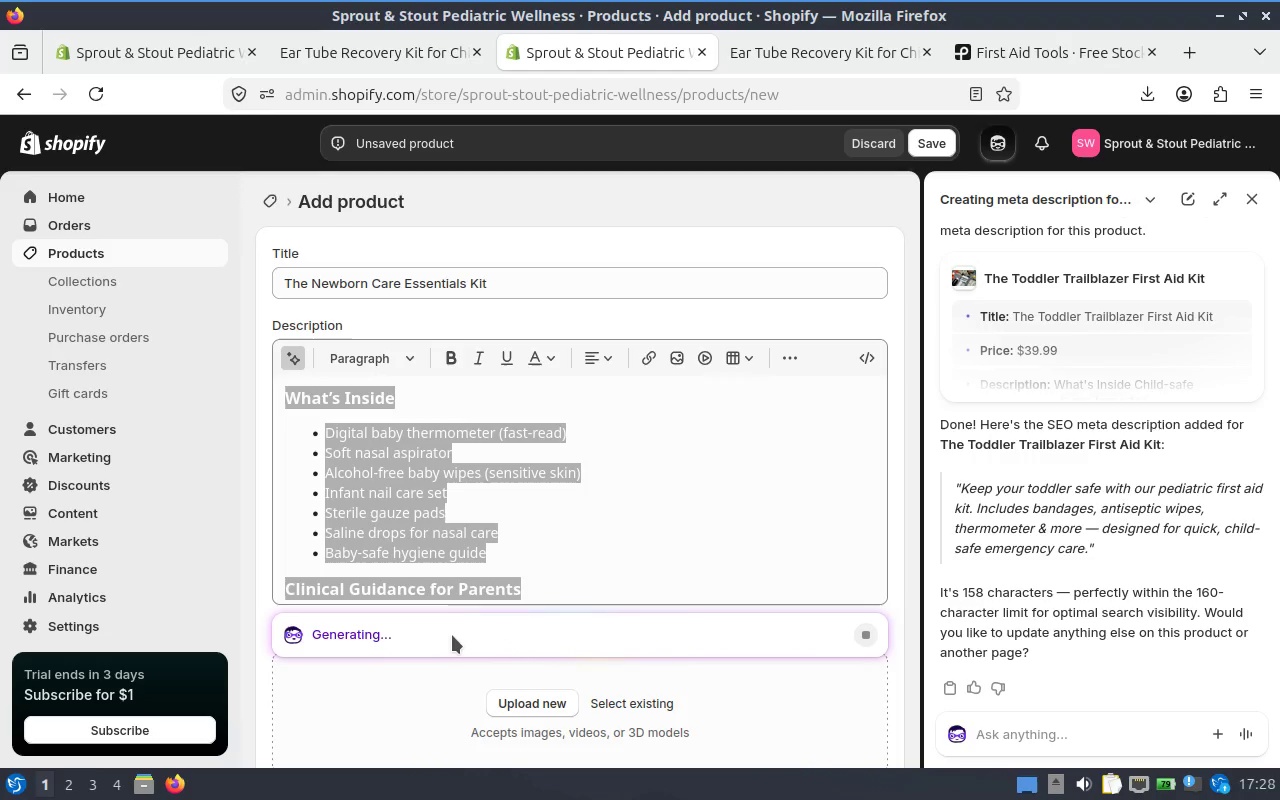 
scroll: coordinate [590, 482], scroll_direction: down, amount: 1.0
 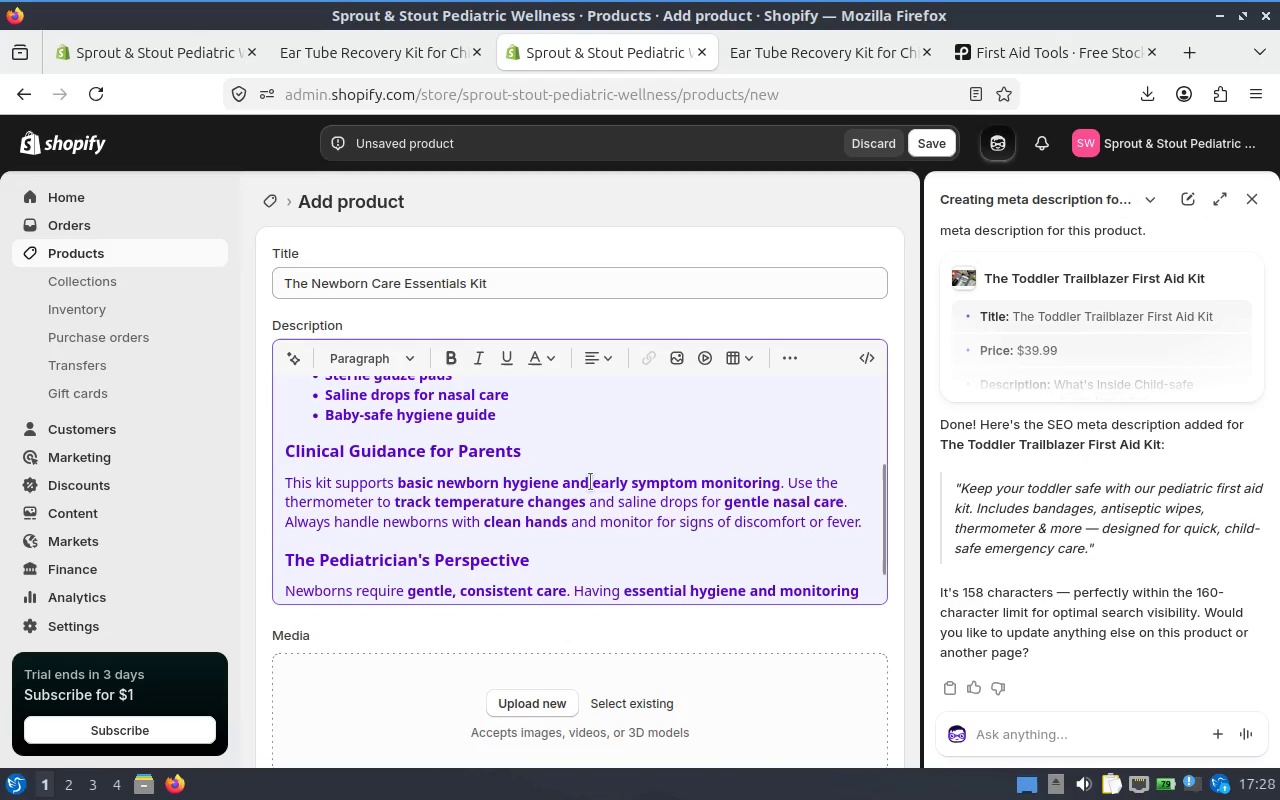 
scroll: coordinate [591, 481], scroll_direction: up, amount: 2.0
 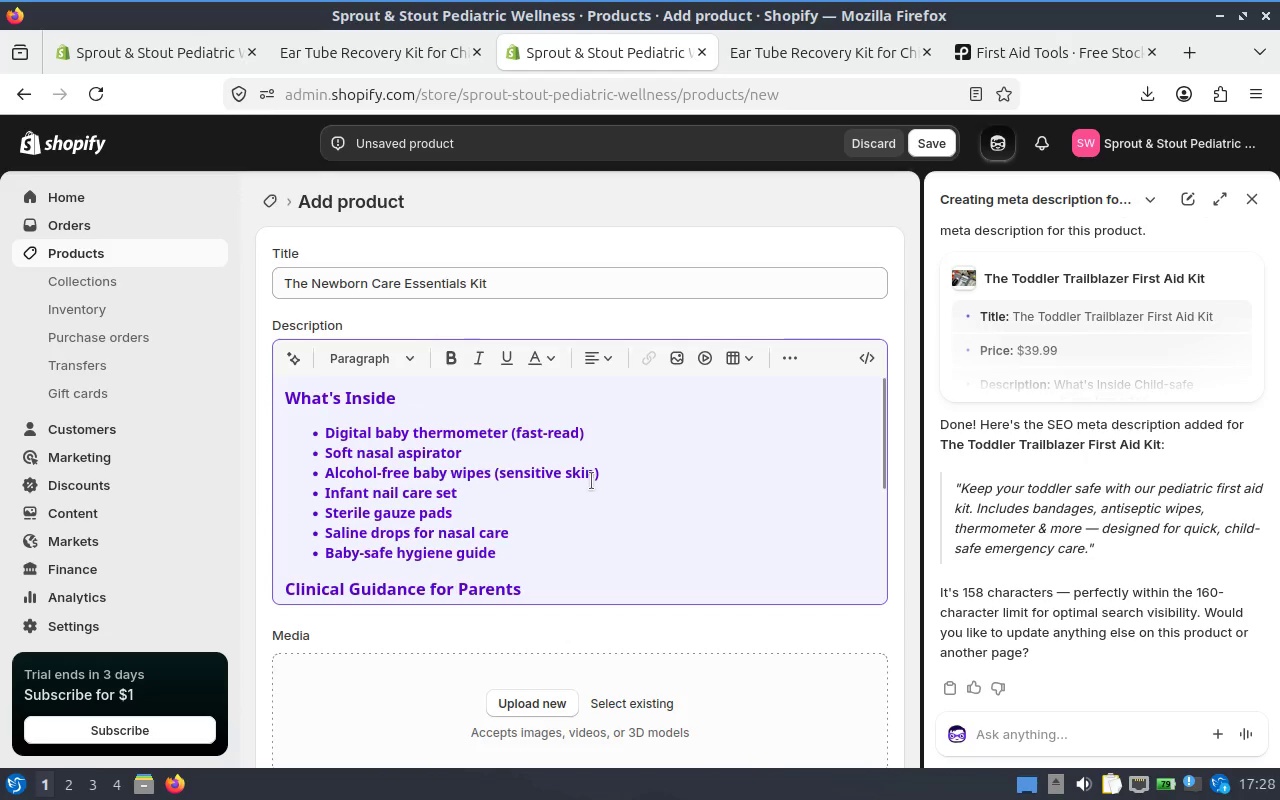 
scroll: coordinate [591, 481], scroll_direction: down, amount: 1.0
 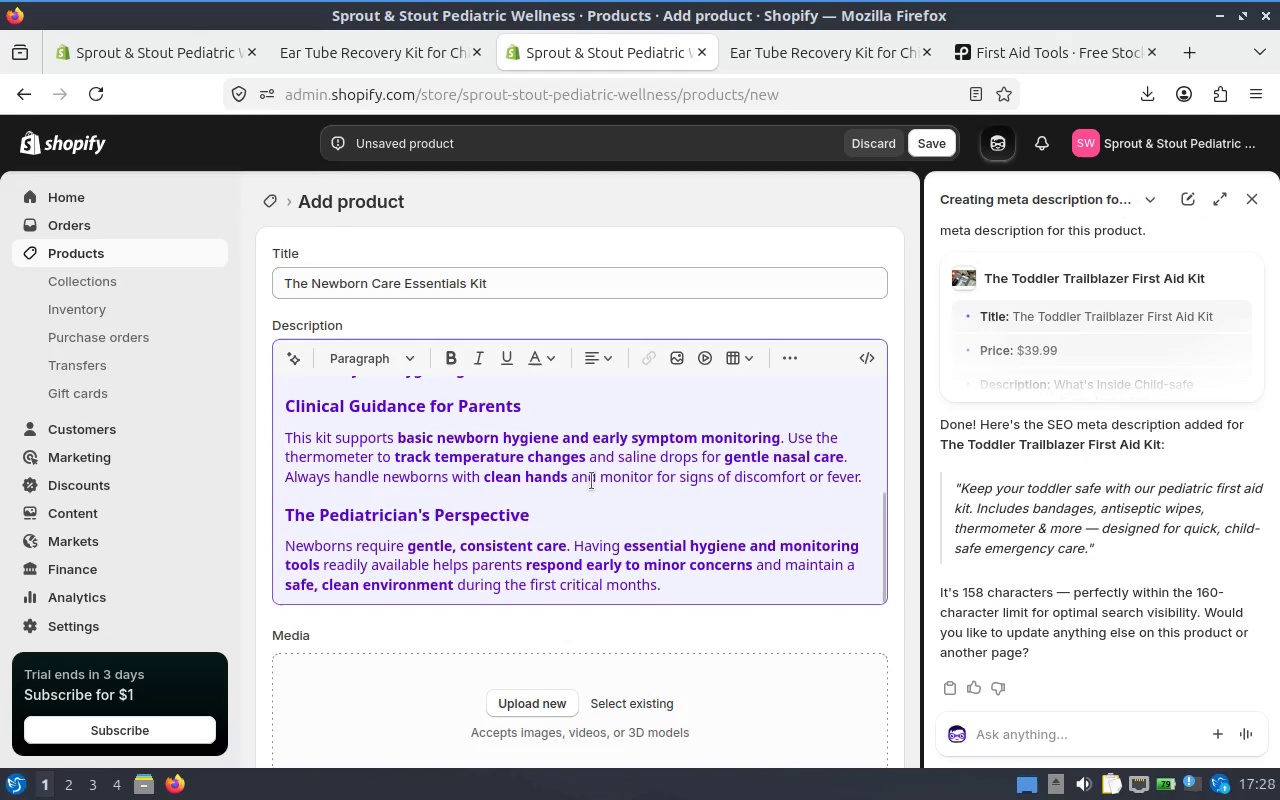 
scroll: coordinate [714, 480], scroll_direction: up, amount: 3.0
 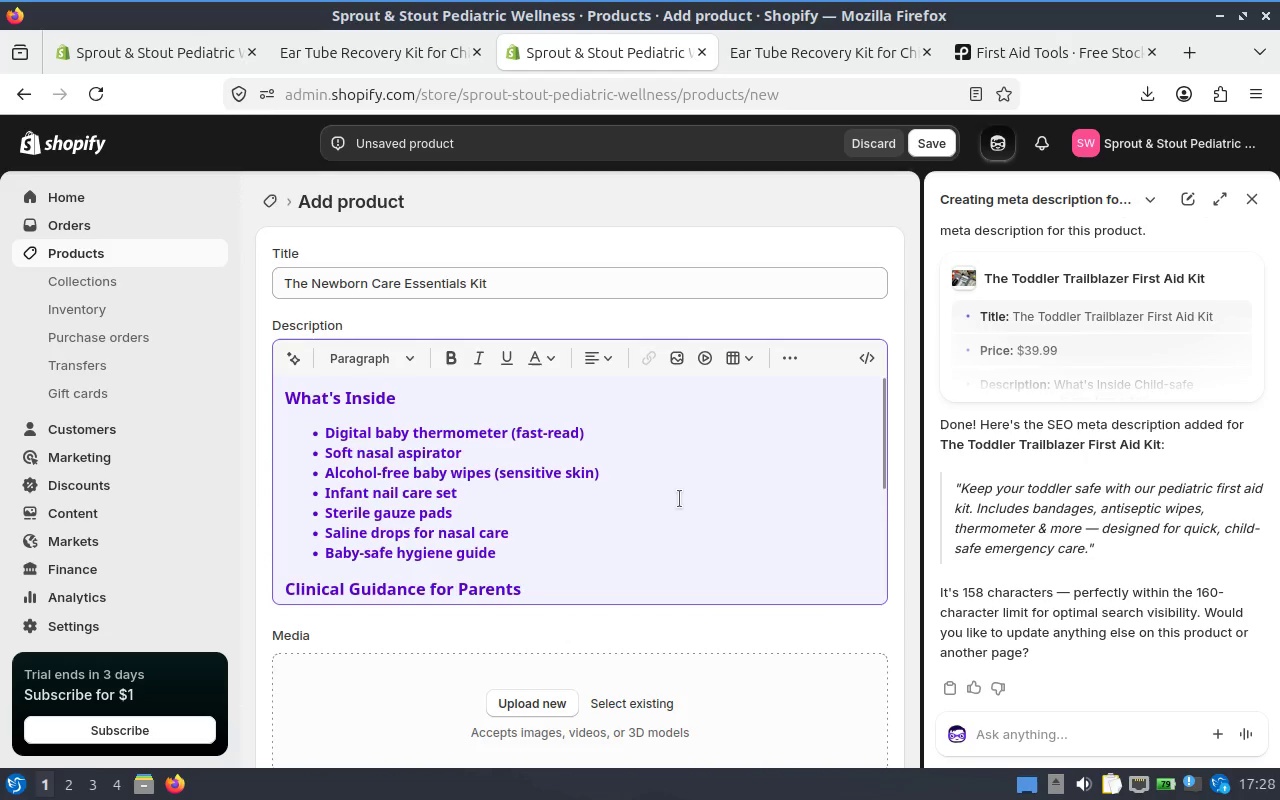 
left_click([745, 483])
 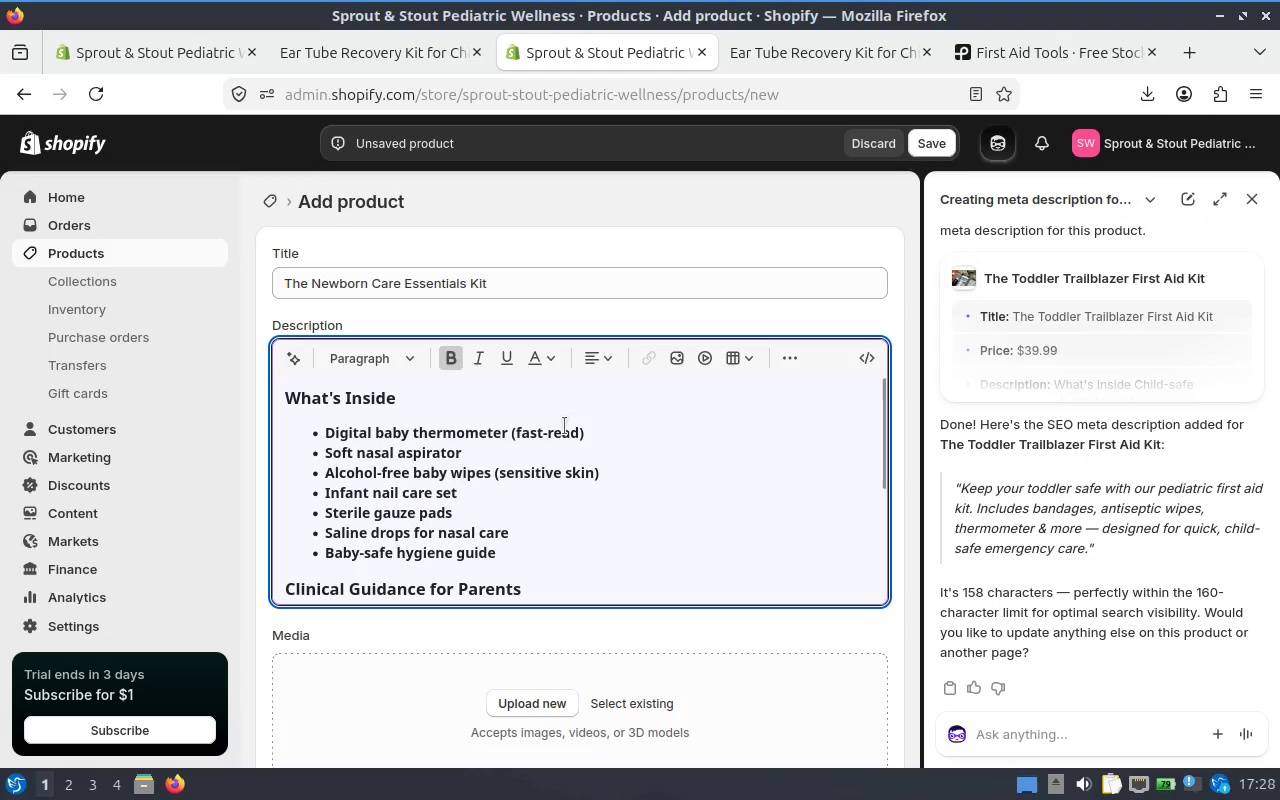 
left_click_drag(start_coordinate=[565, 426], to_coordinate=[516, 427])
 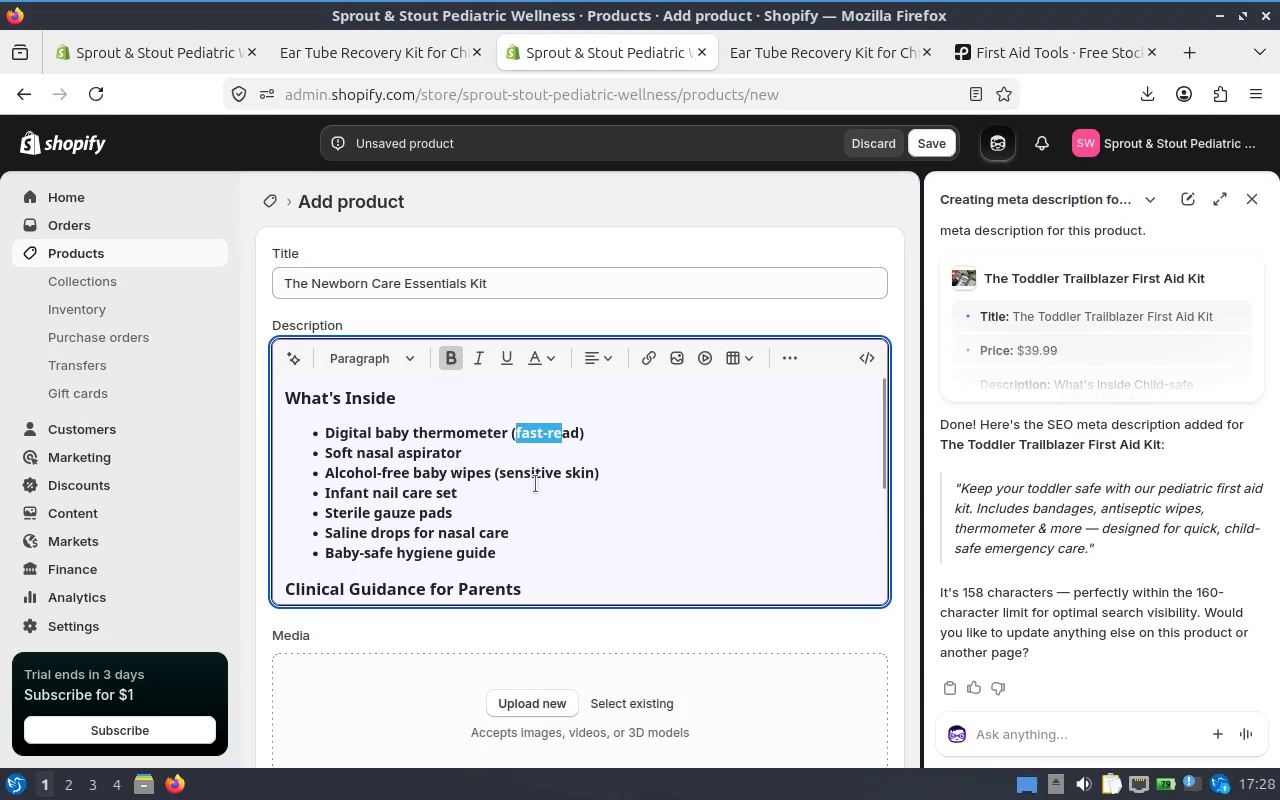 
left_click([486, 473])
 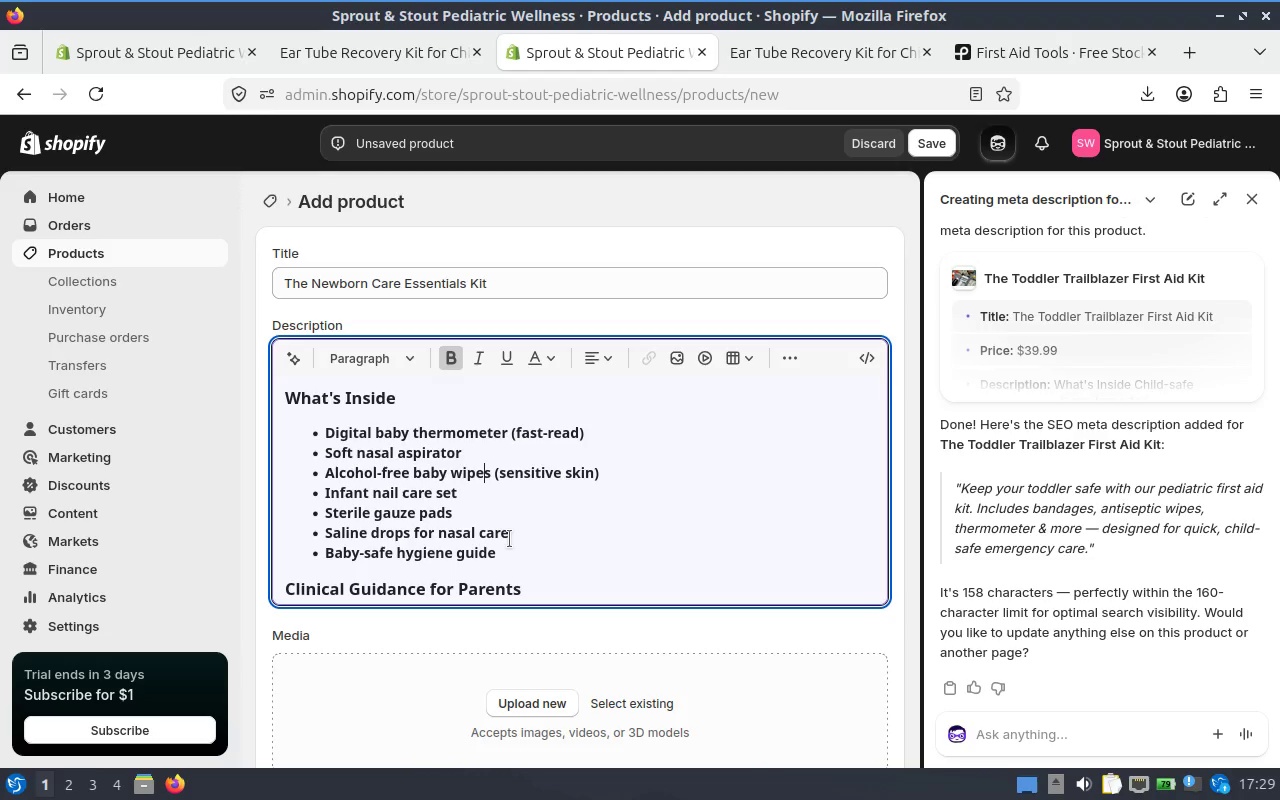 
scroll: coordinate [507, 512], scroll_direction: down, amount: 3.0
 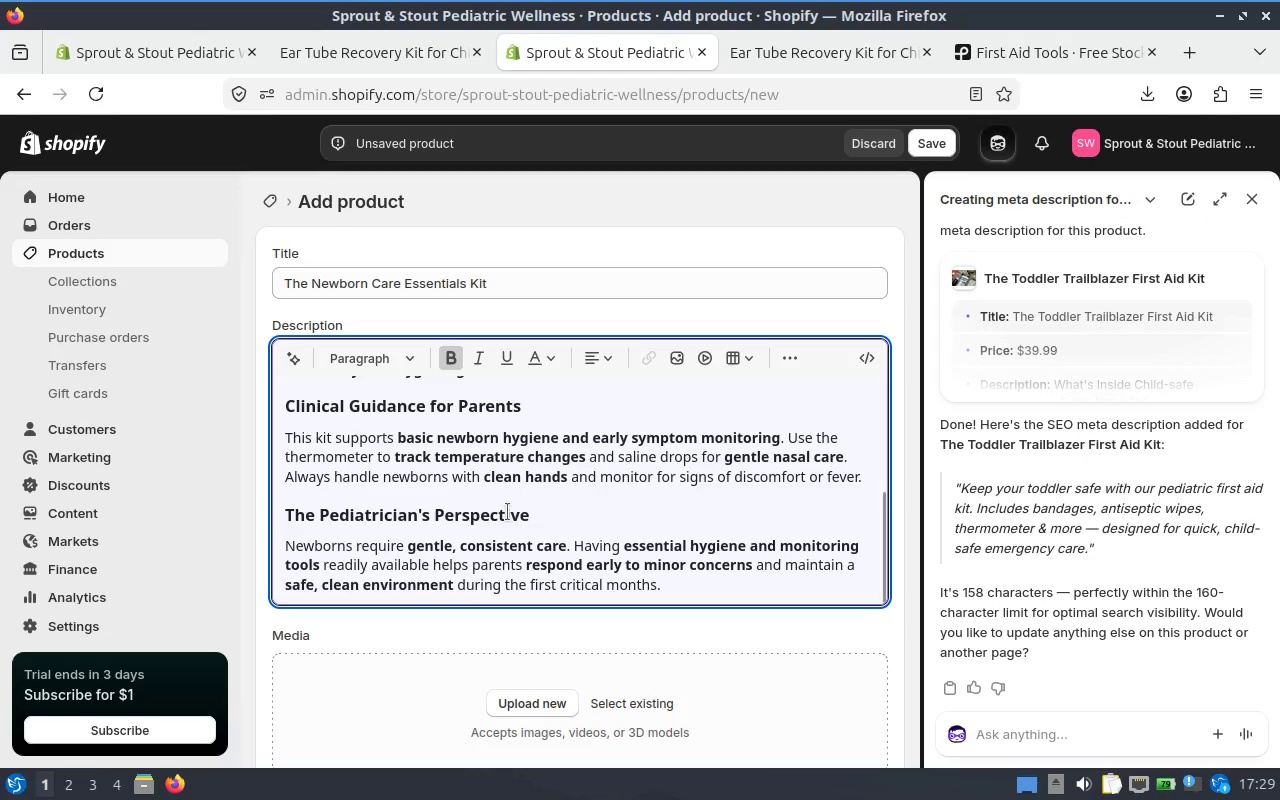 
scroll: coordinate [507, 512], scroll_direction: up, amount: 4.0
 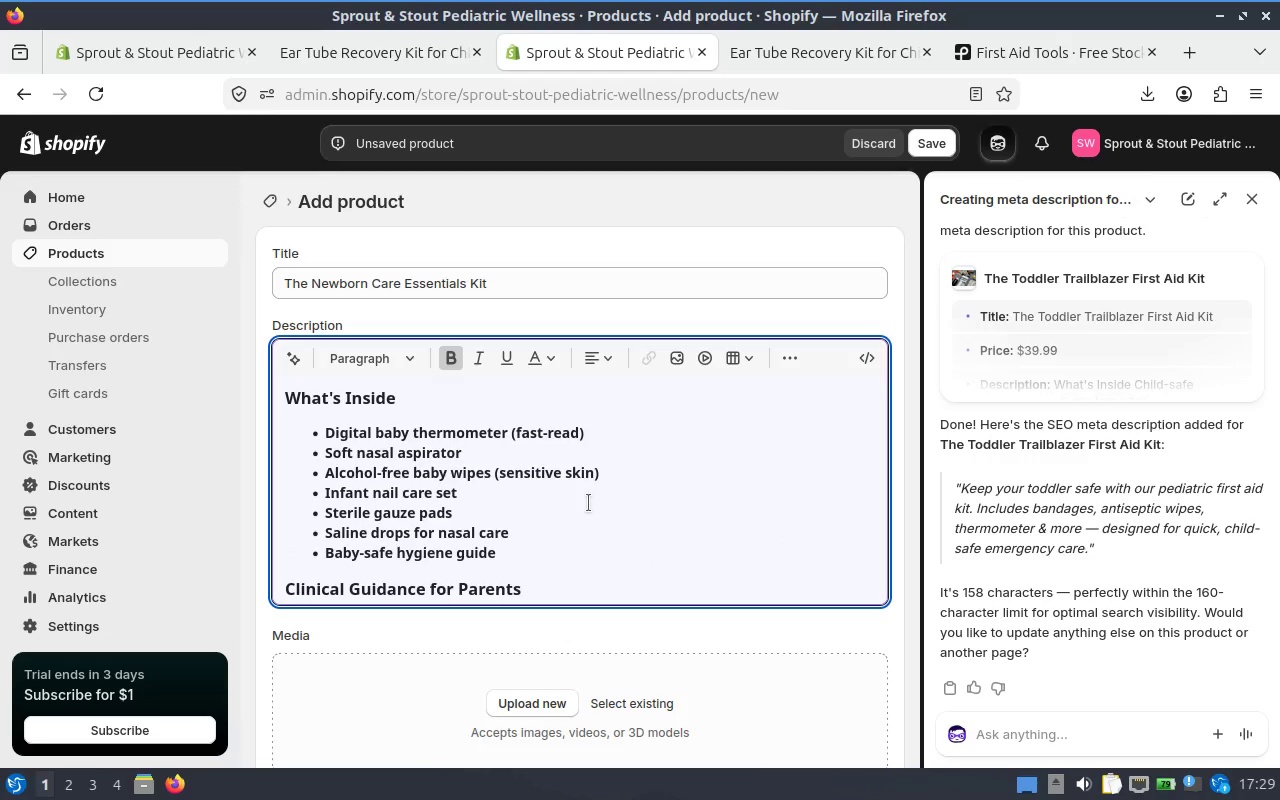 
left_click_drag(start_coordinate=[526, 538], to_coordinate=[271, 411])
 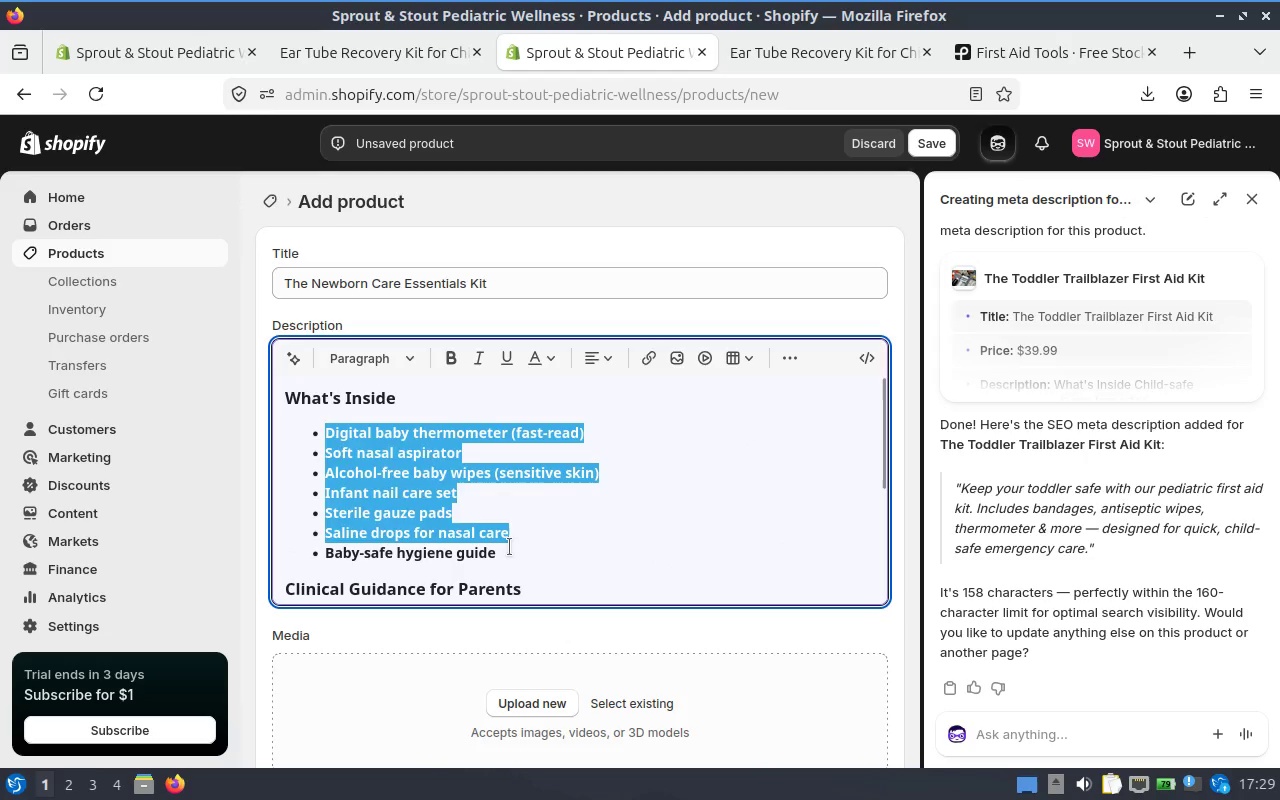 
left_click([507, 545])
 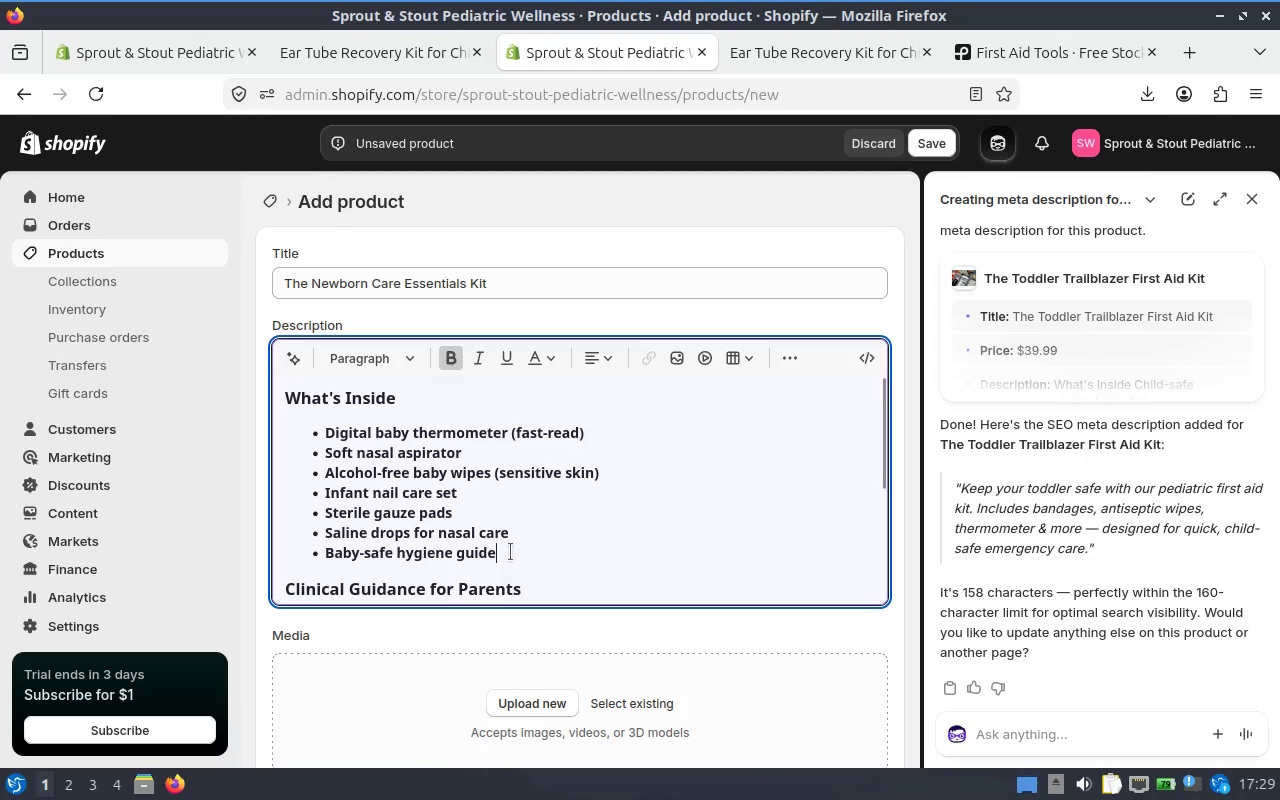 
left_click_drag(start_coordinate=[510, 552], to_coordinate=[310, 424])
 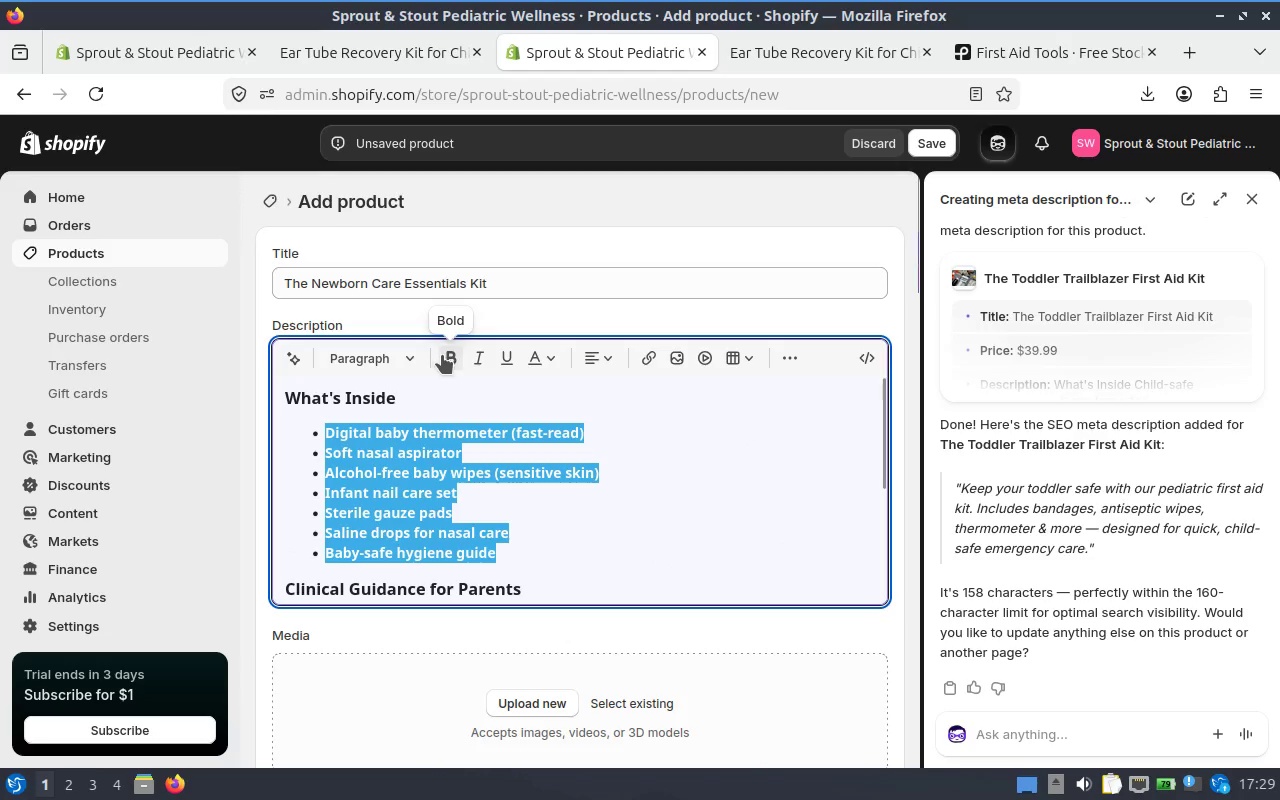 
left_click([443, 355])
 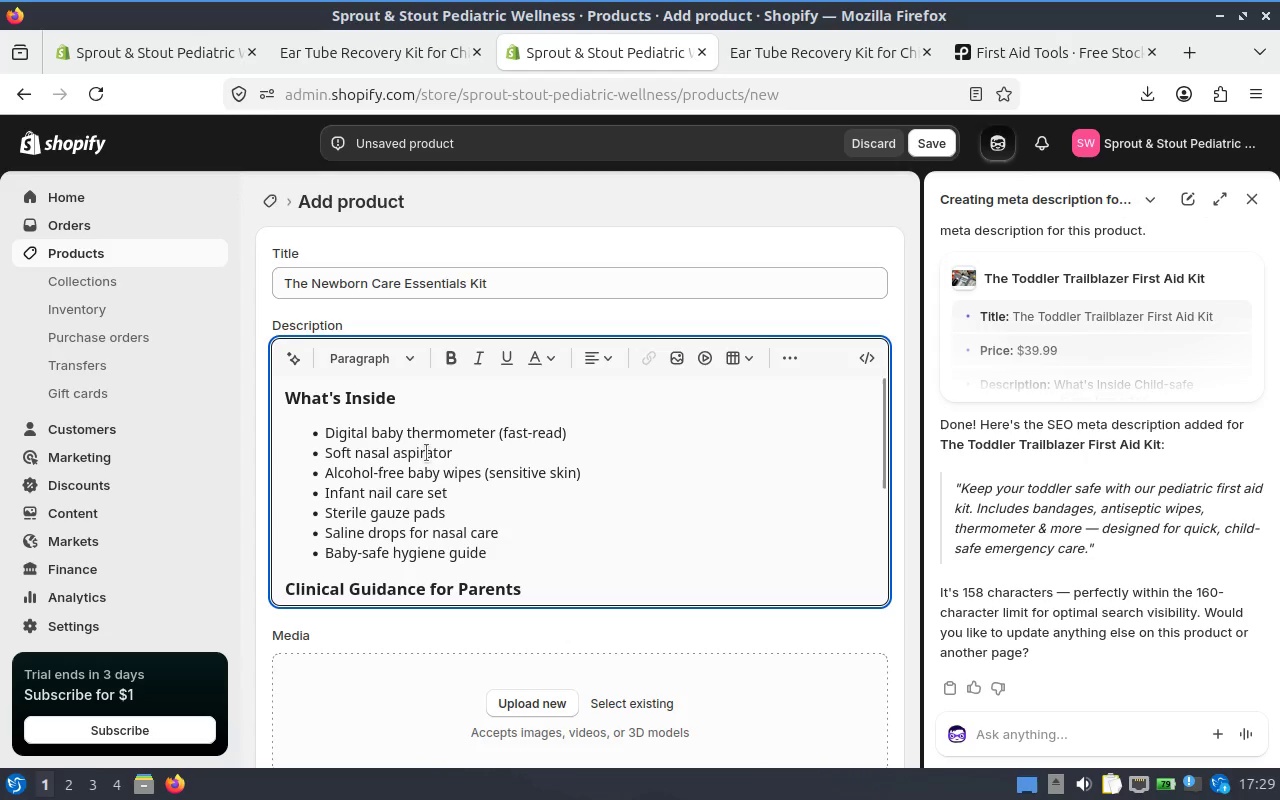 
scroll: coordinate [521, 447], scroll_direction: down, amount: 2.0
 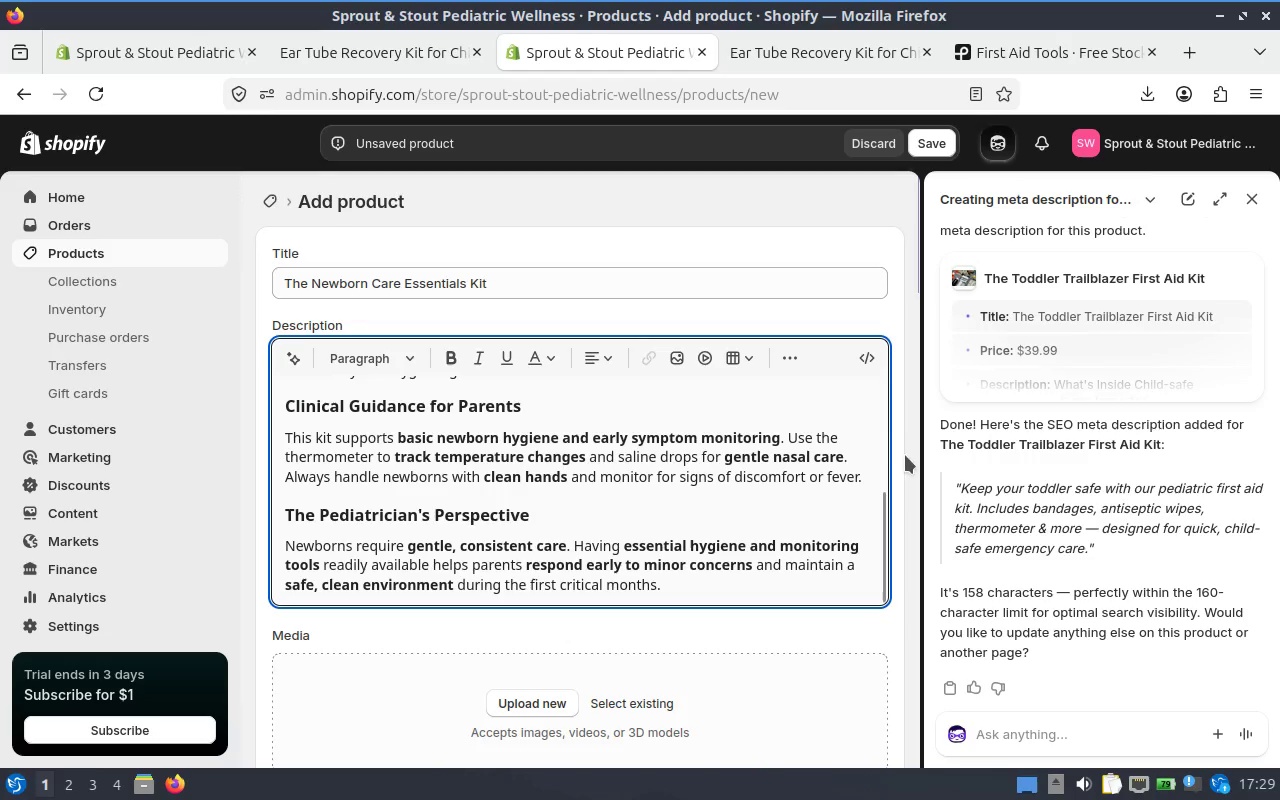 
left_click([895, 455])
 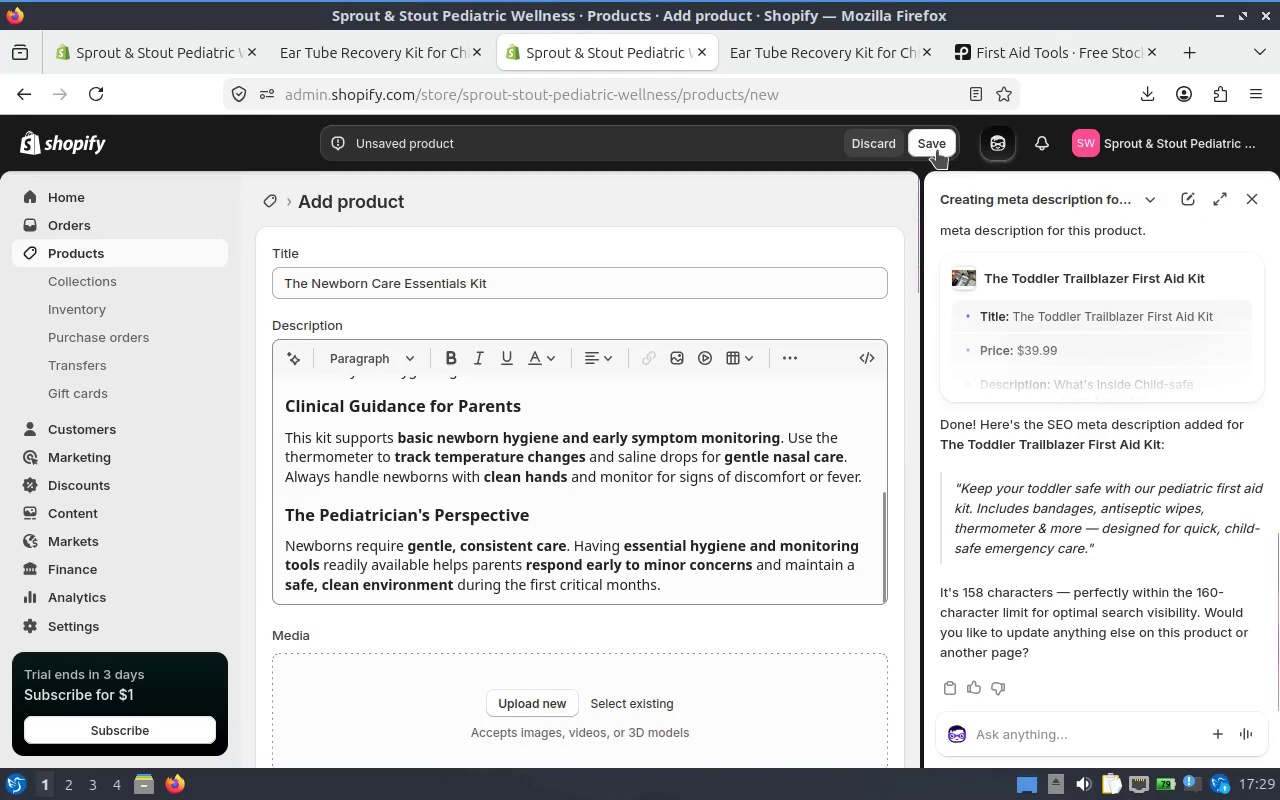 
left_click([930, 144])
 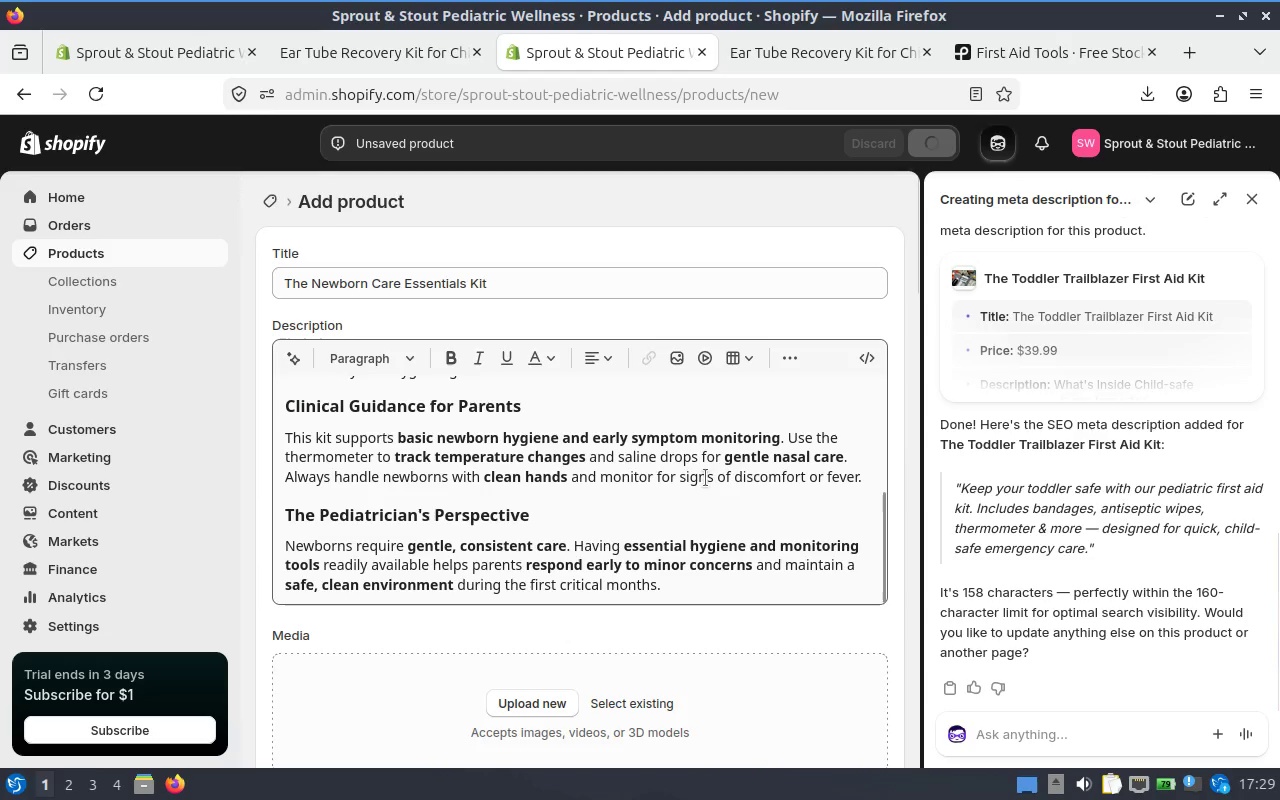 
scroll: coordinate [667, 481], scroll_direction: down, amount: 2.0
 